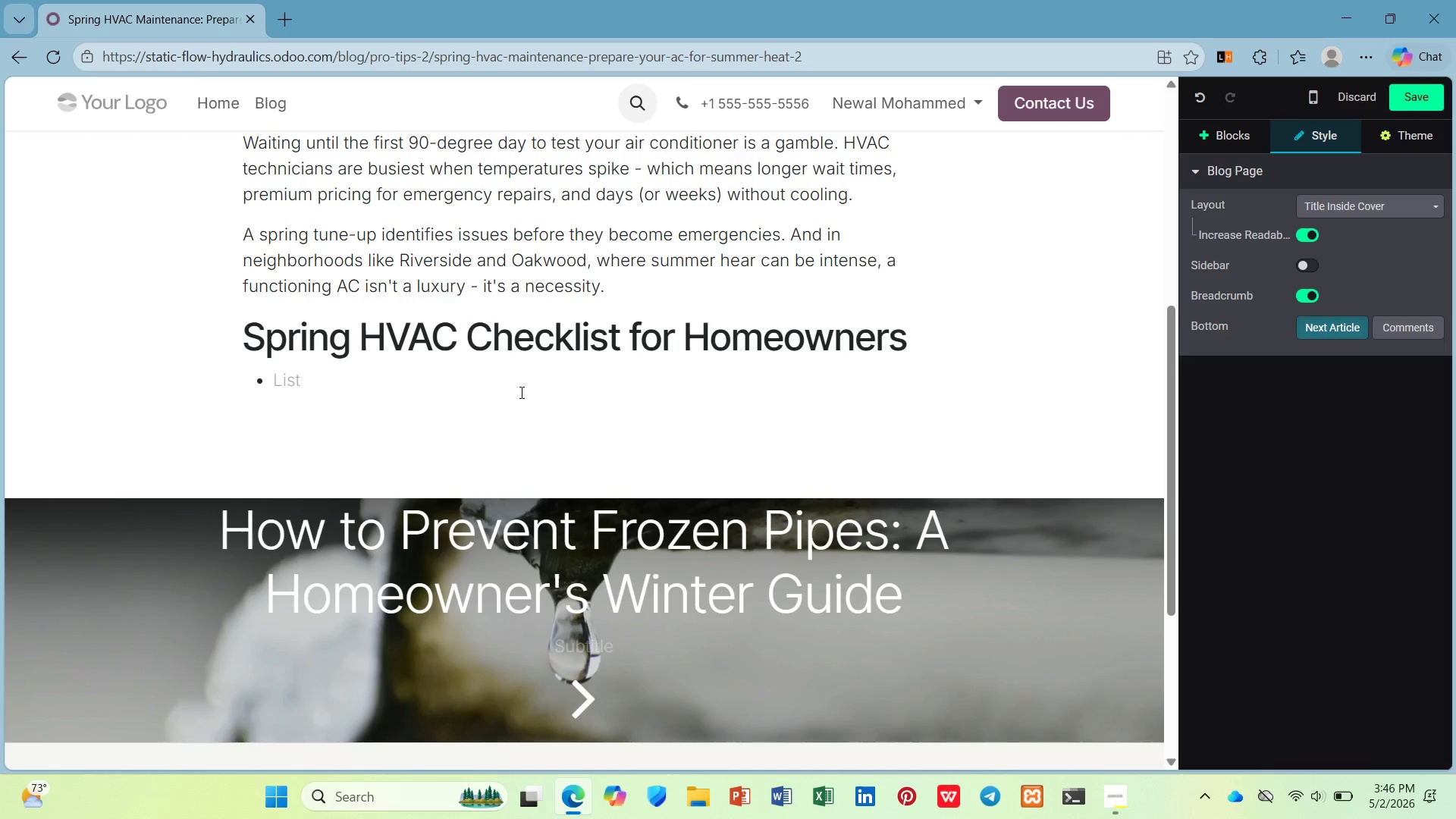 
key(Control+ControlLeft)
 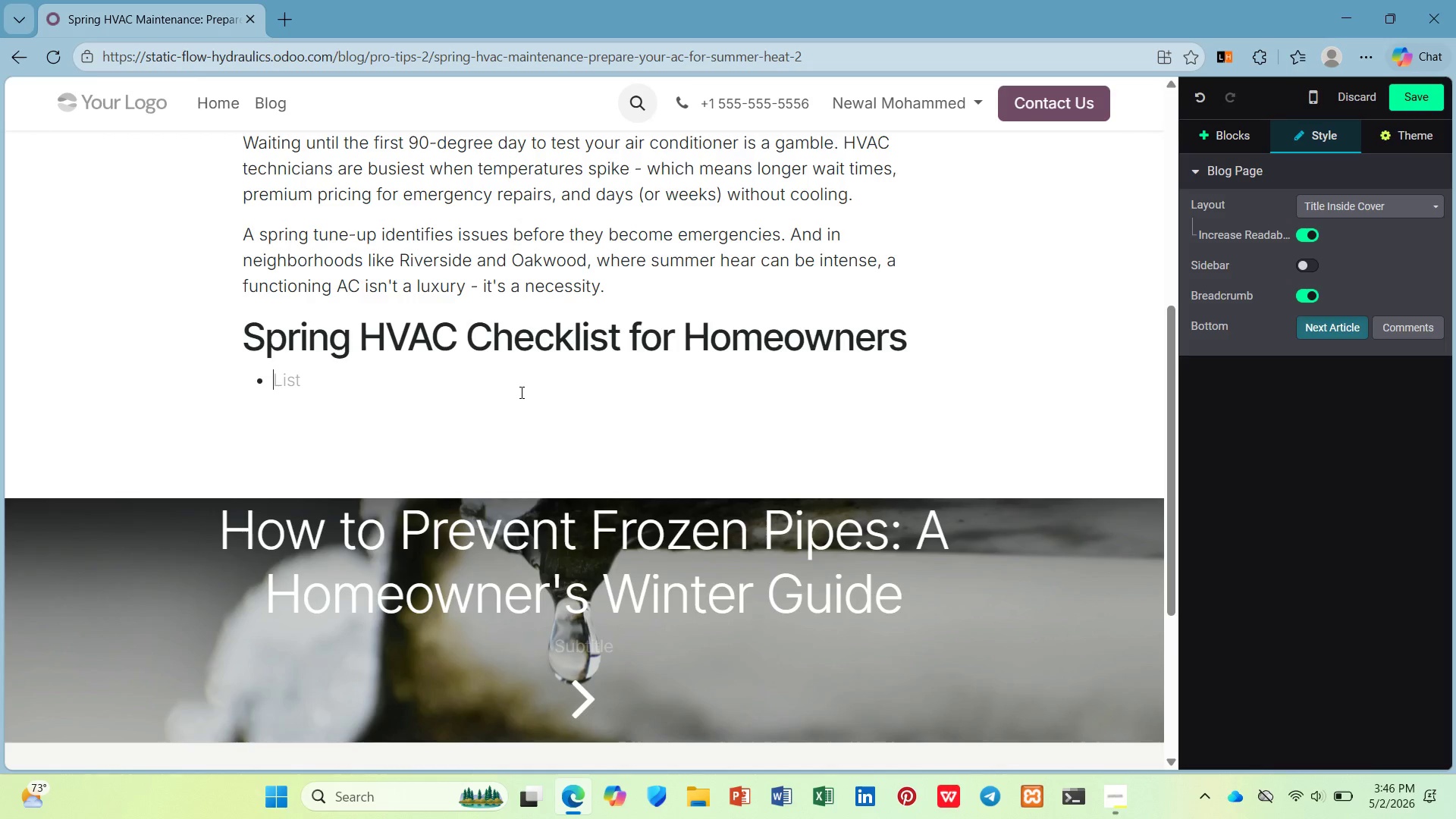 
key(Control+B)
 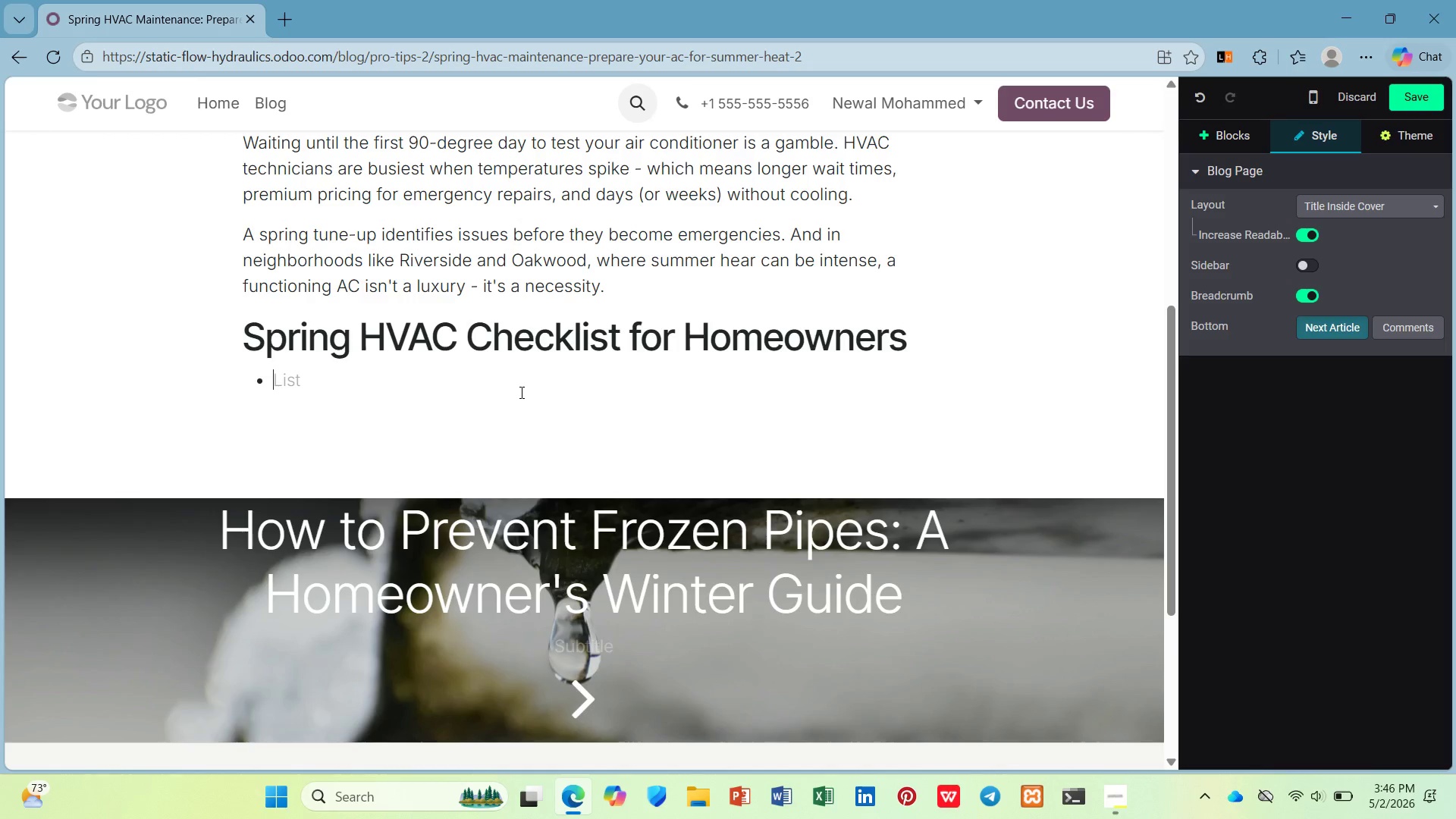 
type(Replace air filtrs: )
 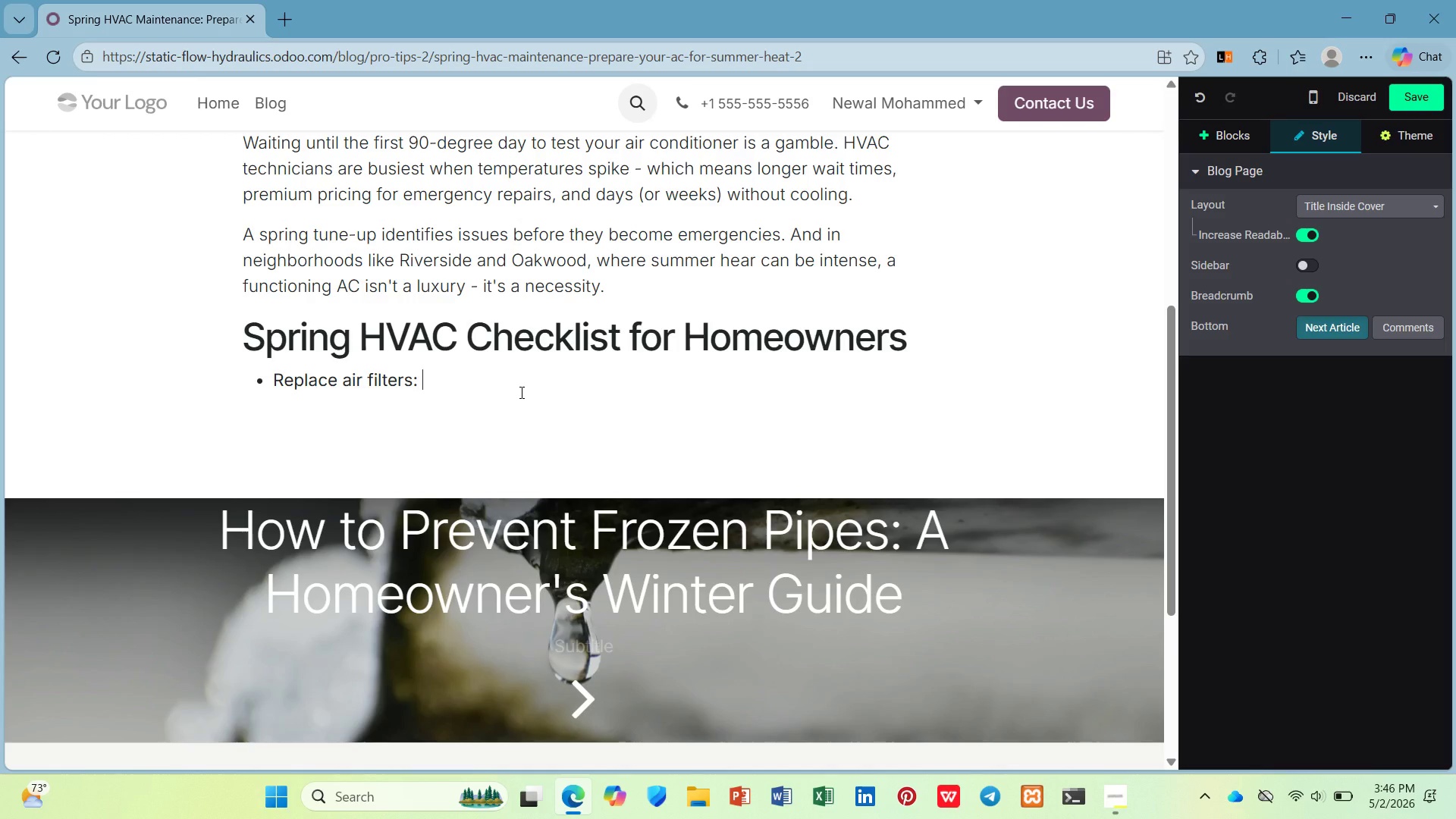 
key(Control+ControlLeft)
 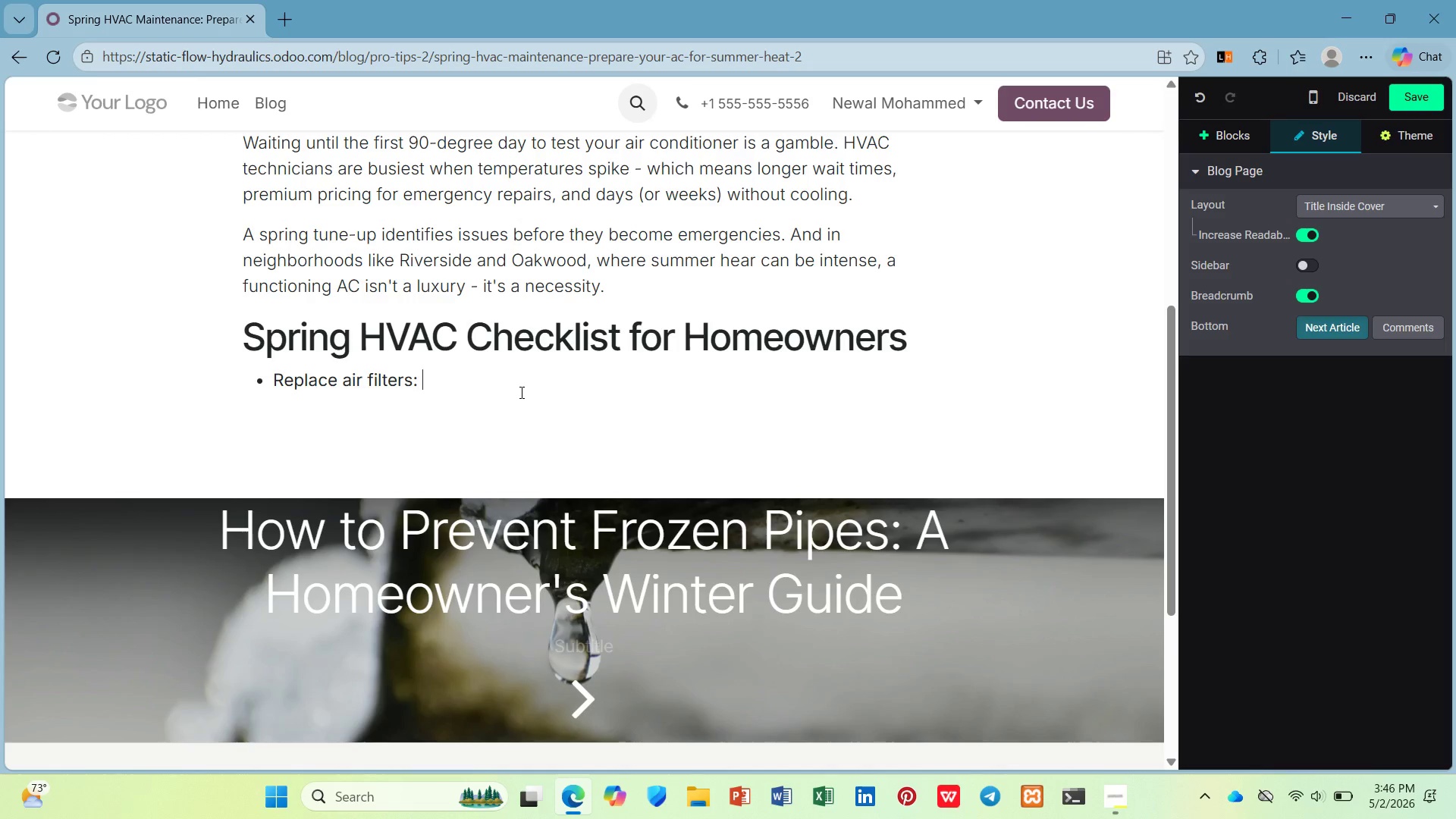 
key(Control+B)
 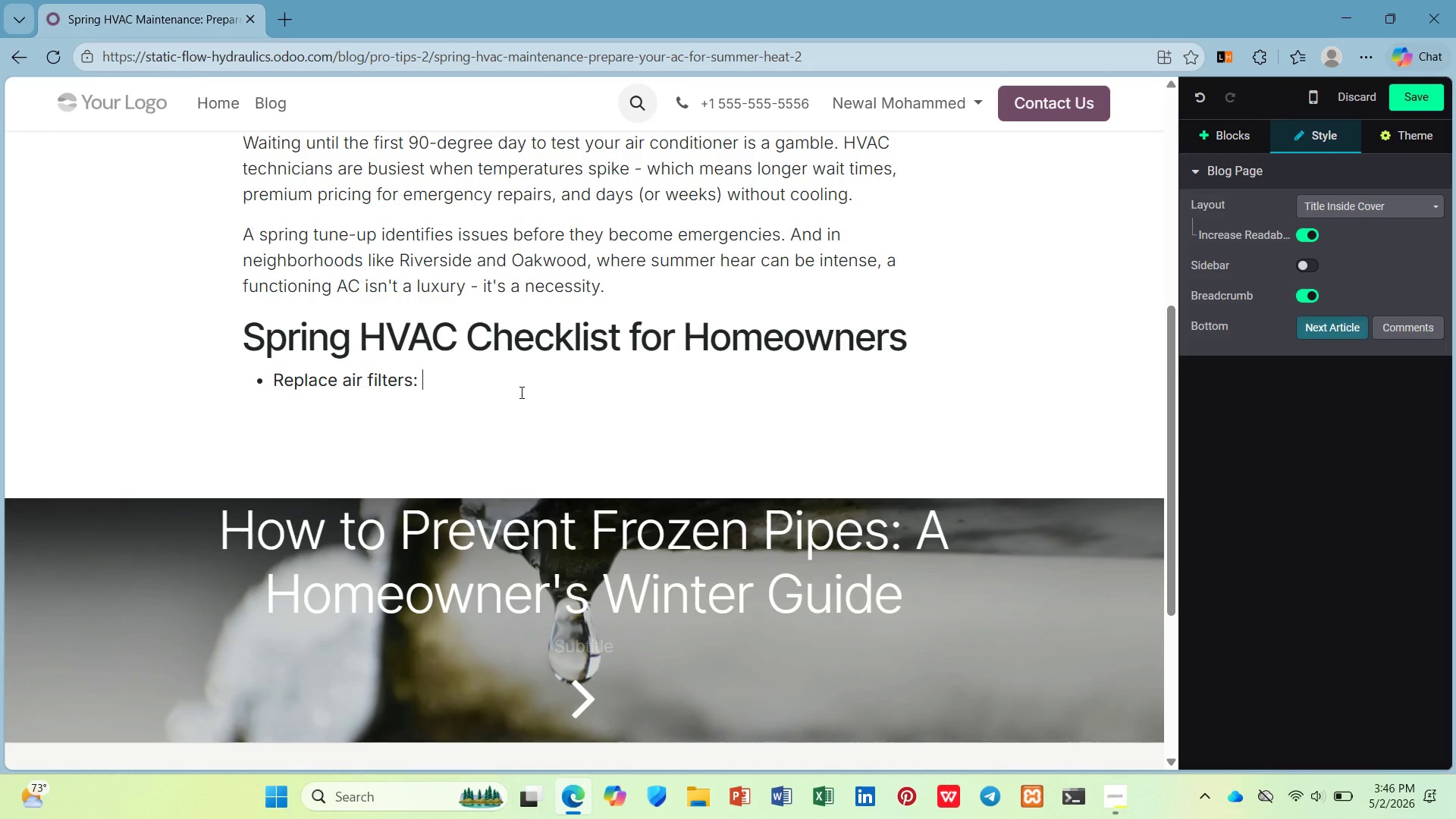 
type(Dirty filtrs restrict airflow )
key(Backspace)
type(, forcing yur system to work harder and increasing energy bills by 15-20%. Replace every 90 days pr sooner during peak usage.)
 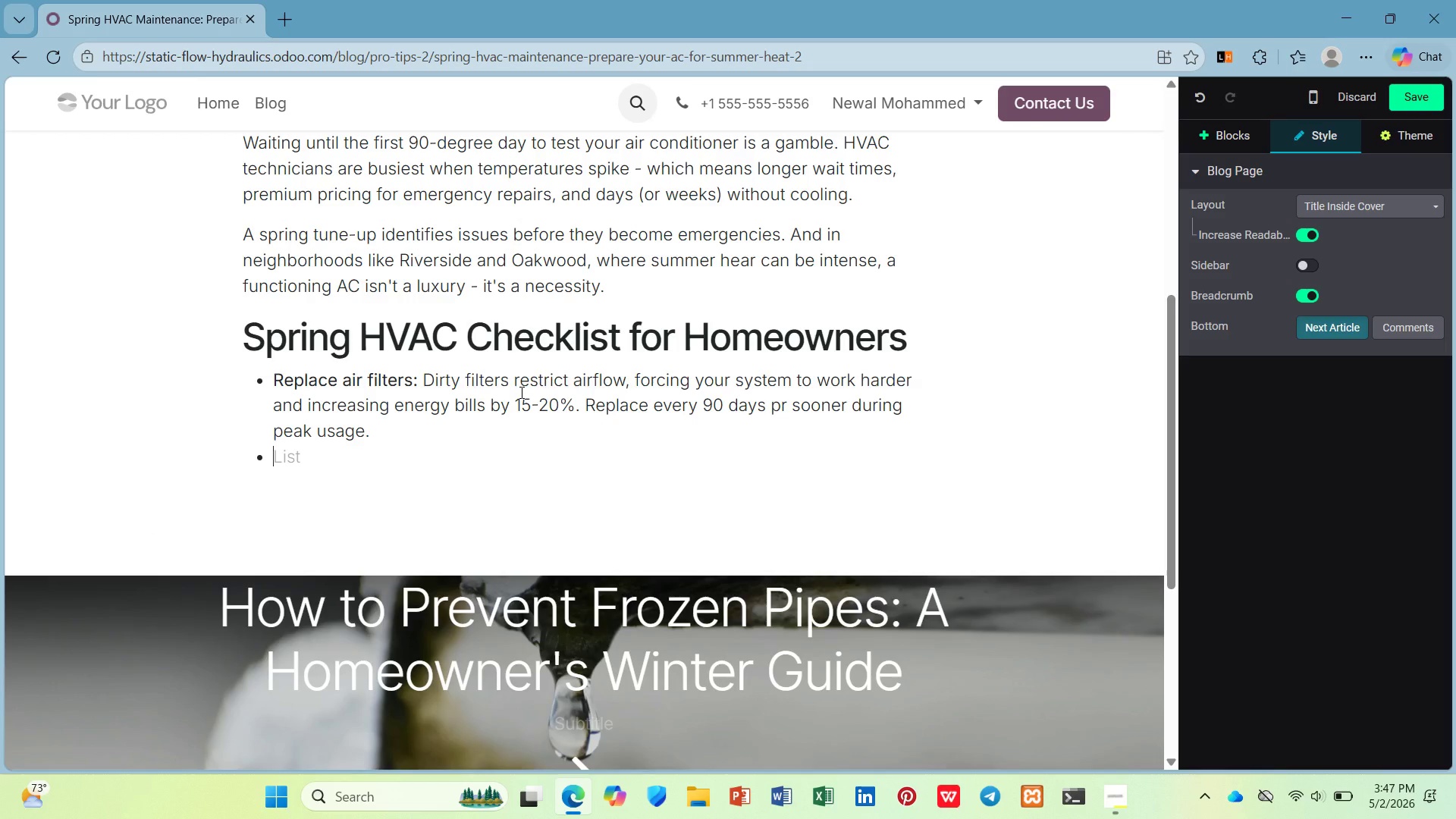 
 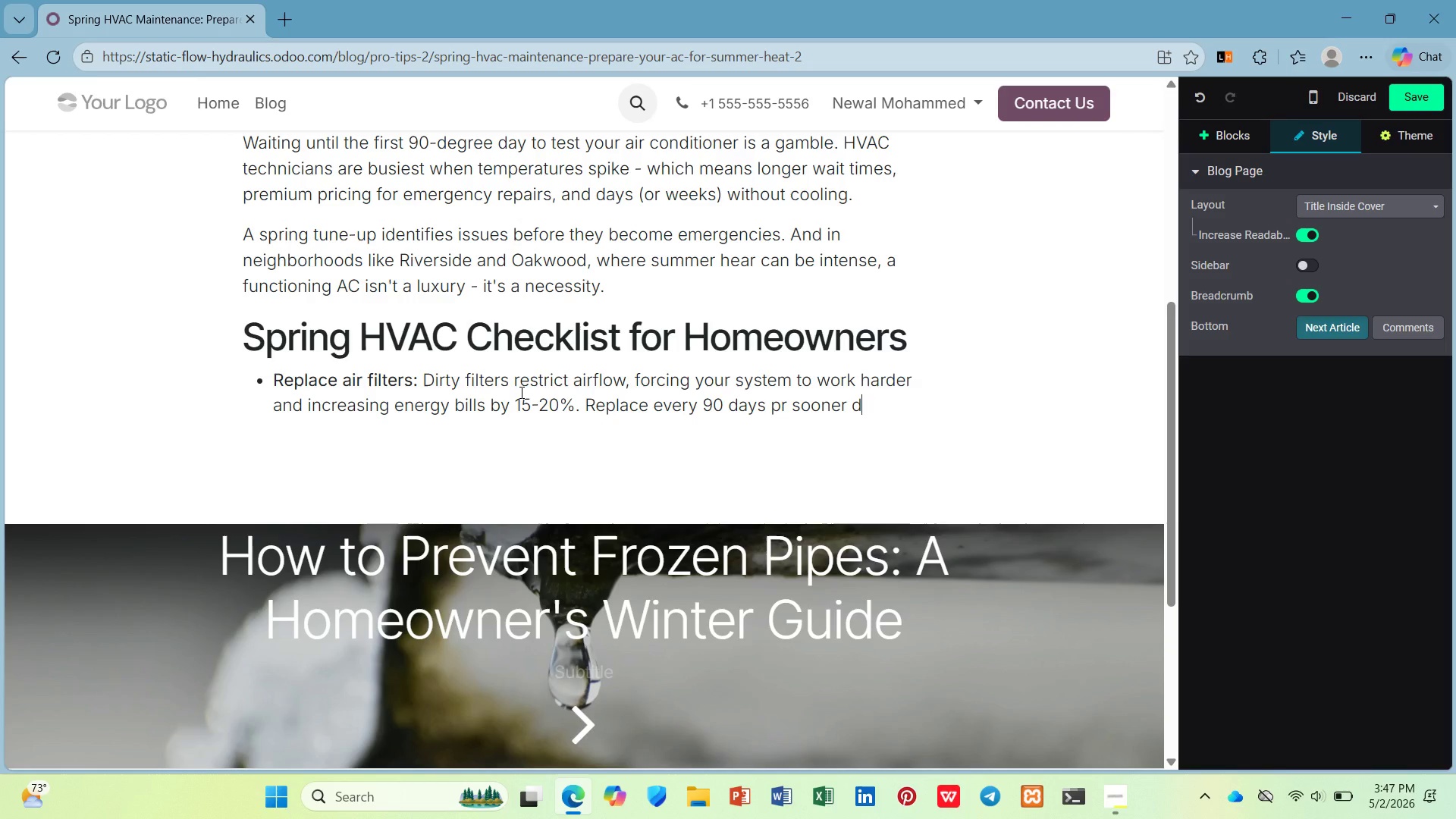 
key(Enter)
 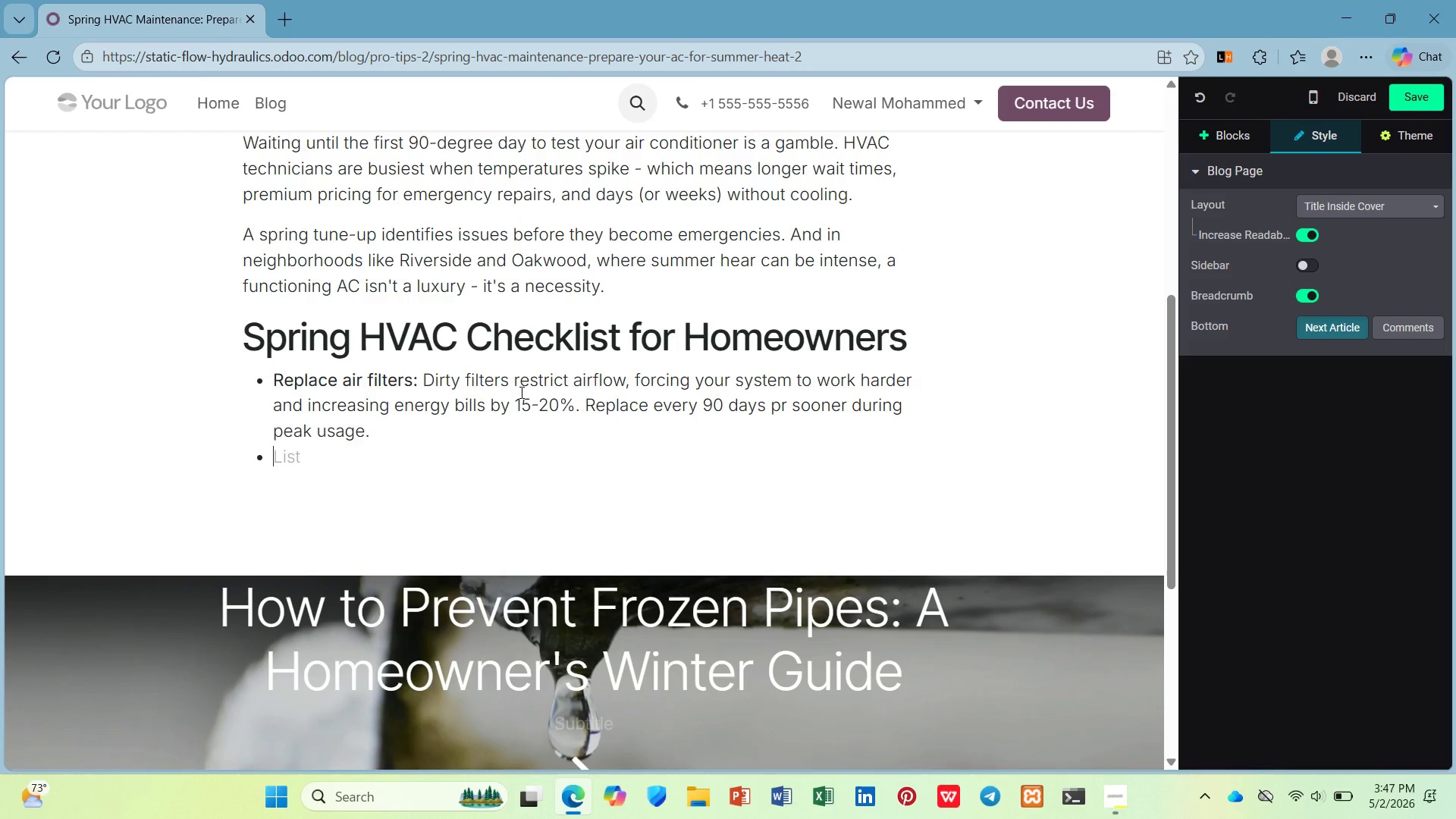 
key(Control+B)
 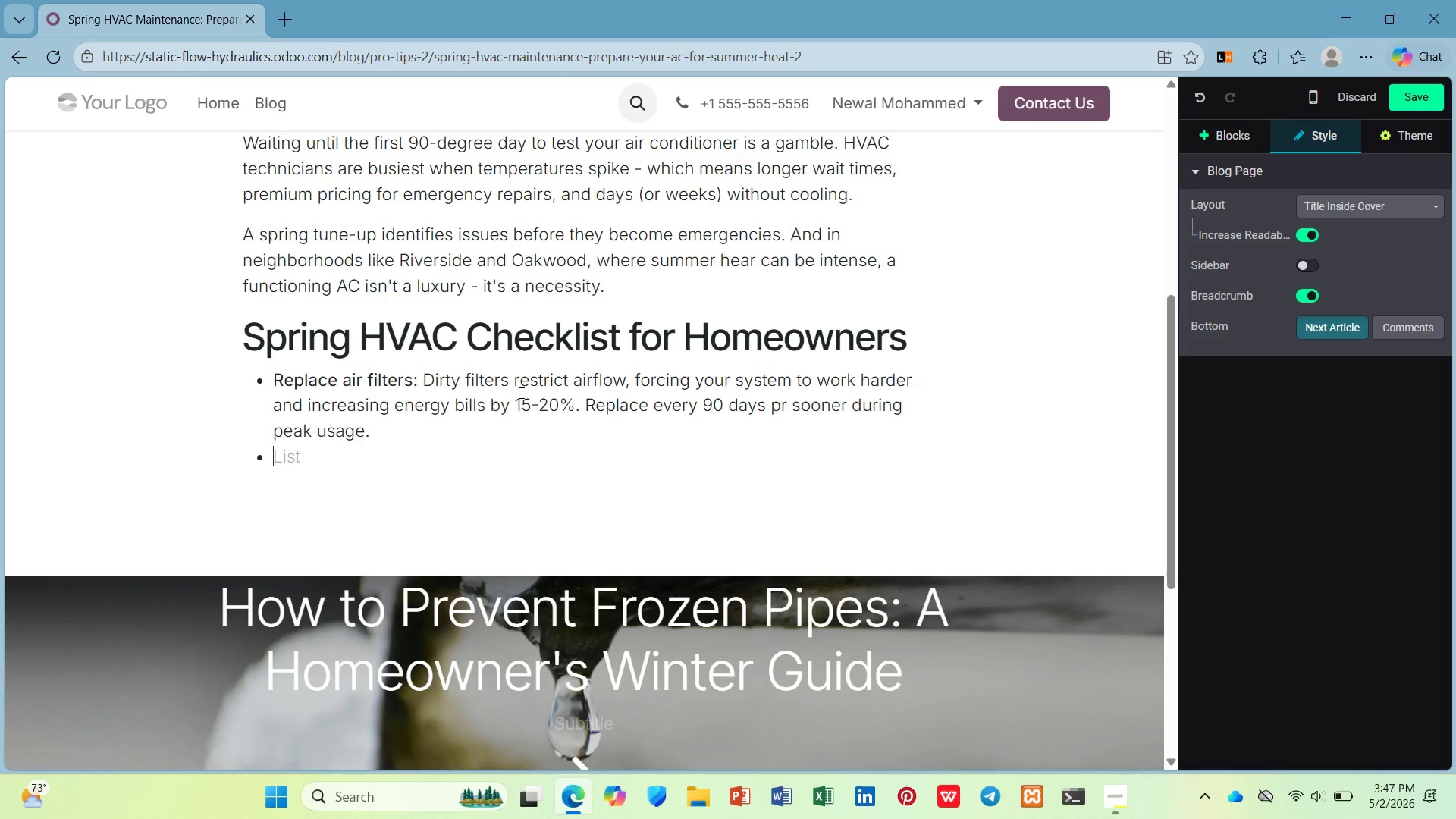 
type(Clena)
key(Backspace)
key(Backspace)
type(an the outdoor condenser unti )
key(Backspace)
key(Backspace)
key(Backspace)
 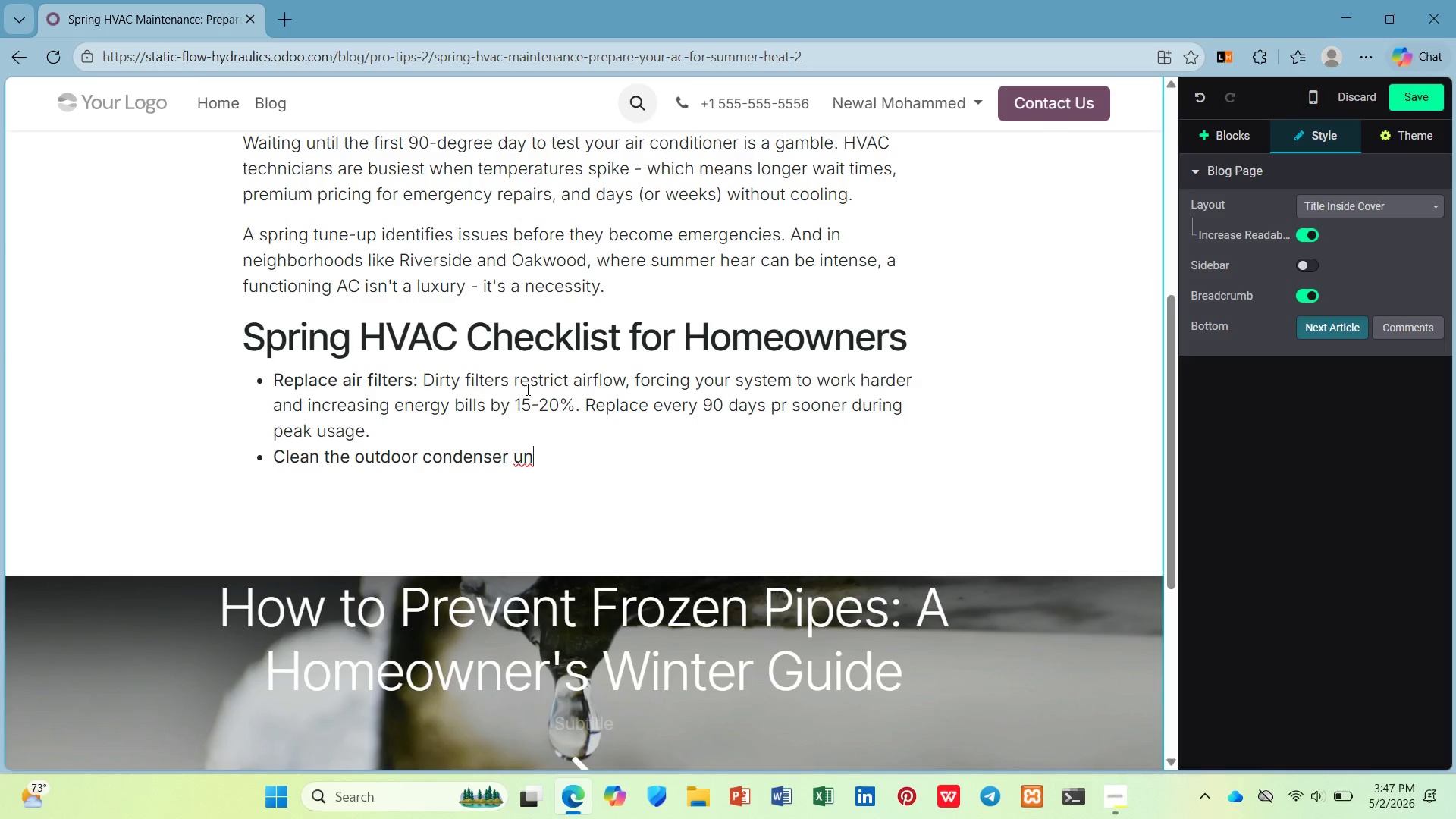 
type(it: )
 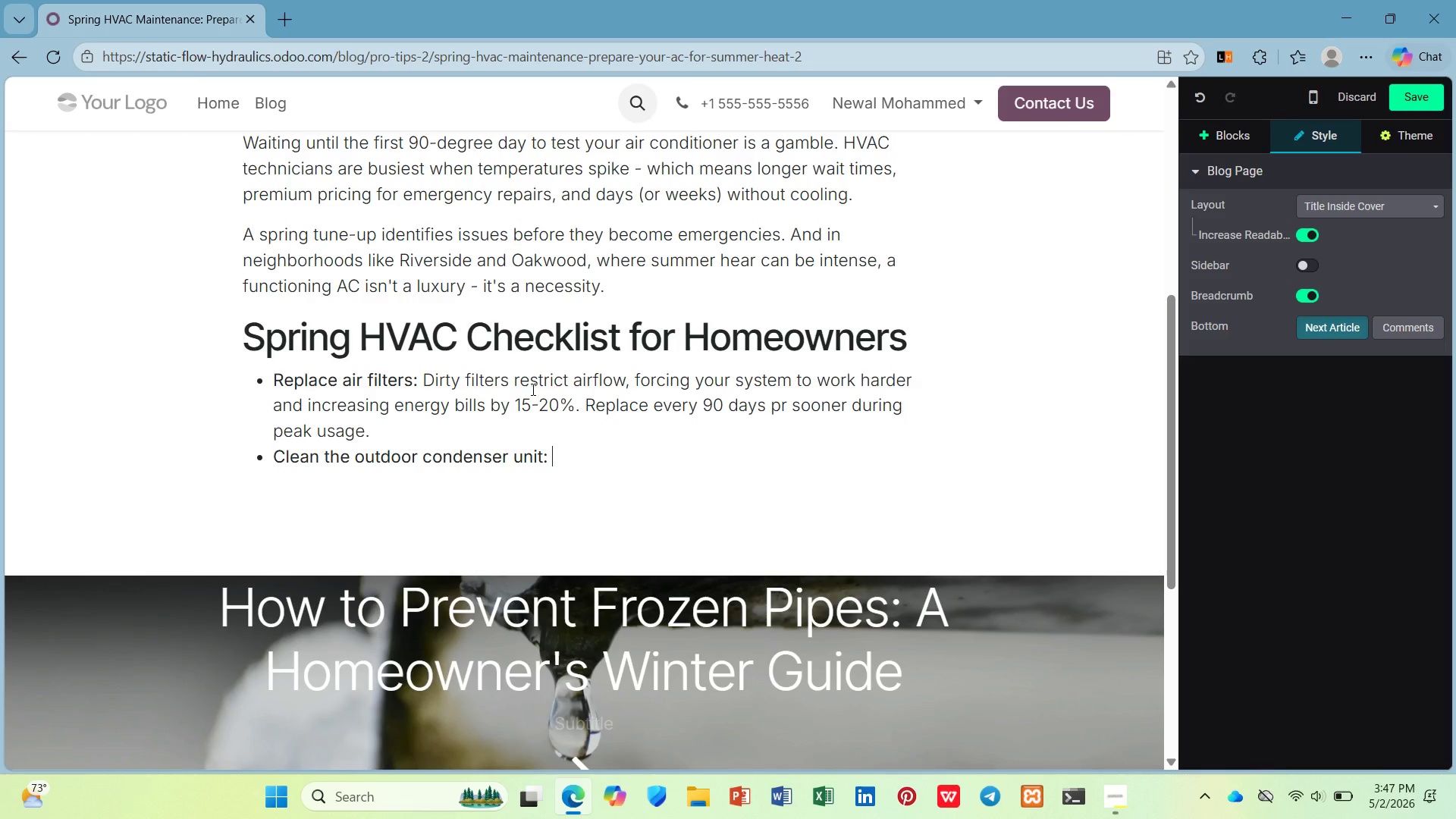 
key(Control+B)
 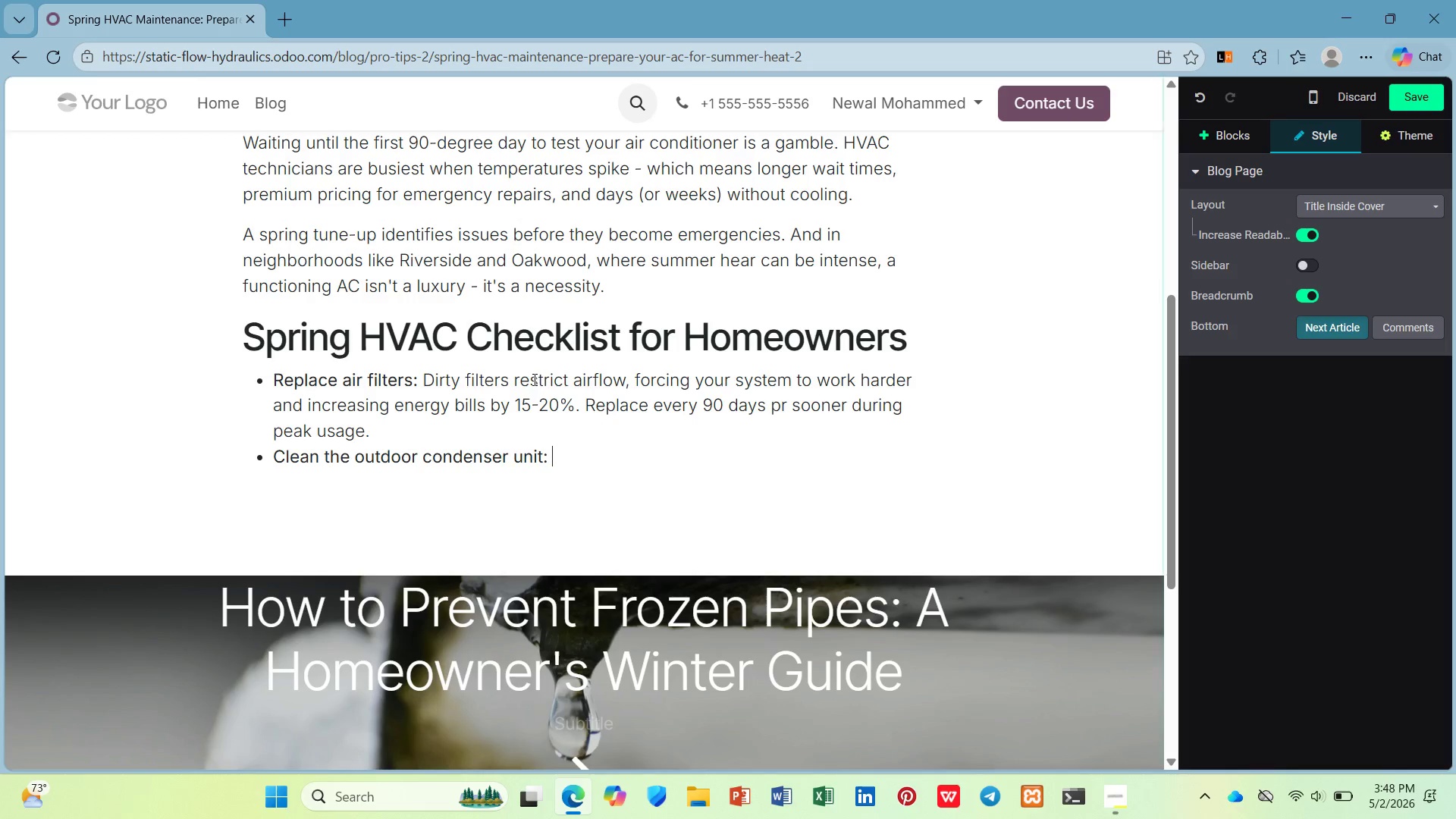 
type(Remove leaves )
key(Backspace)
type(, grass clippings, pollen, and debris that block airflow. Trim vegetation back at)
 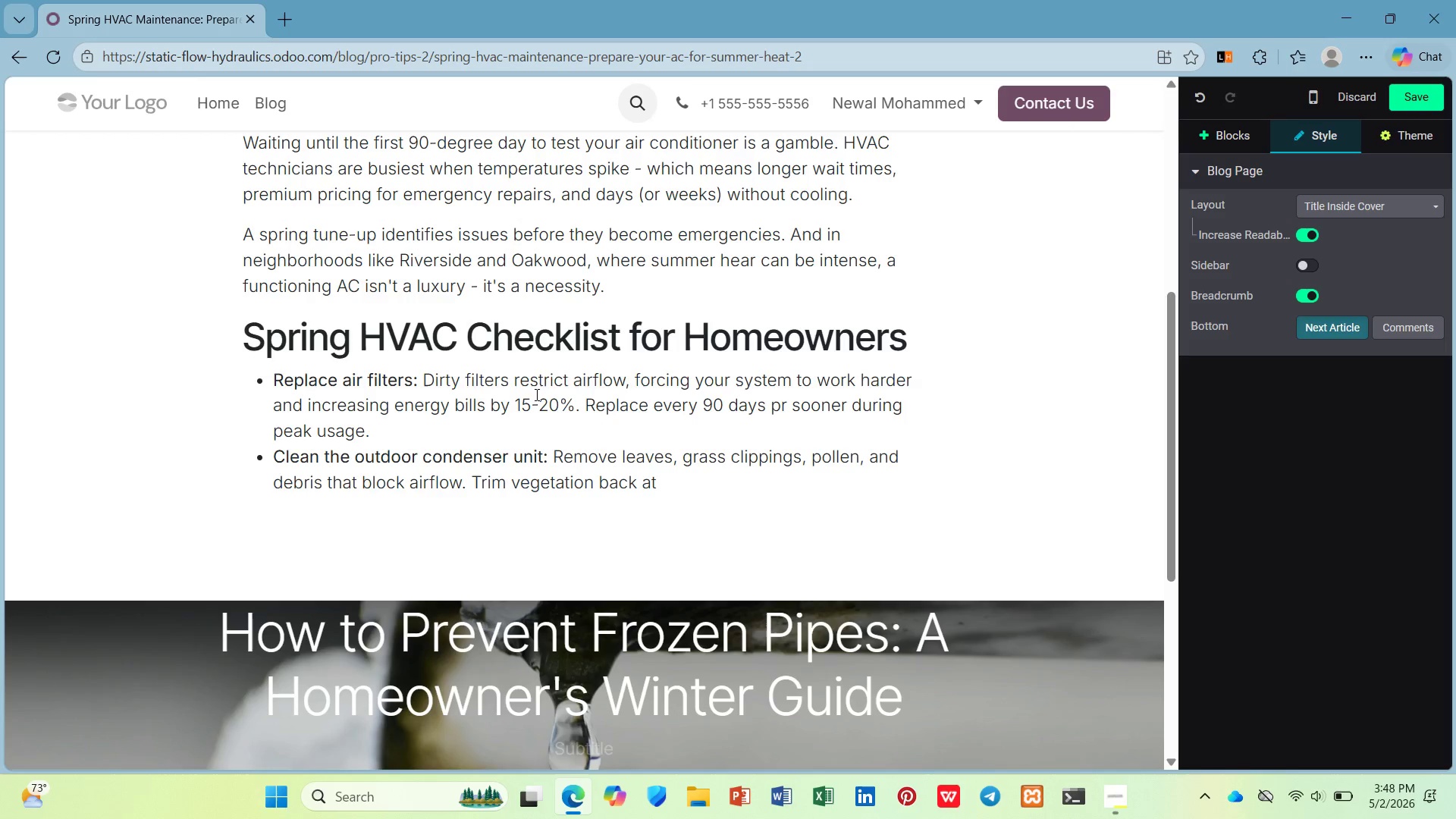 
type(leas)
key(Backspace)
key(Backspace)
 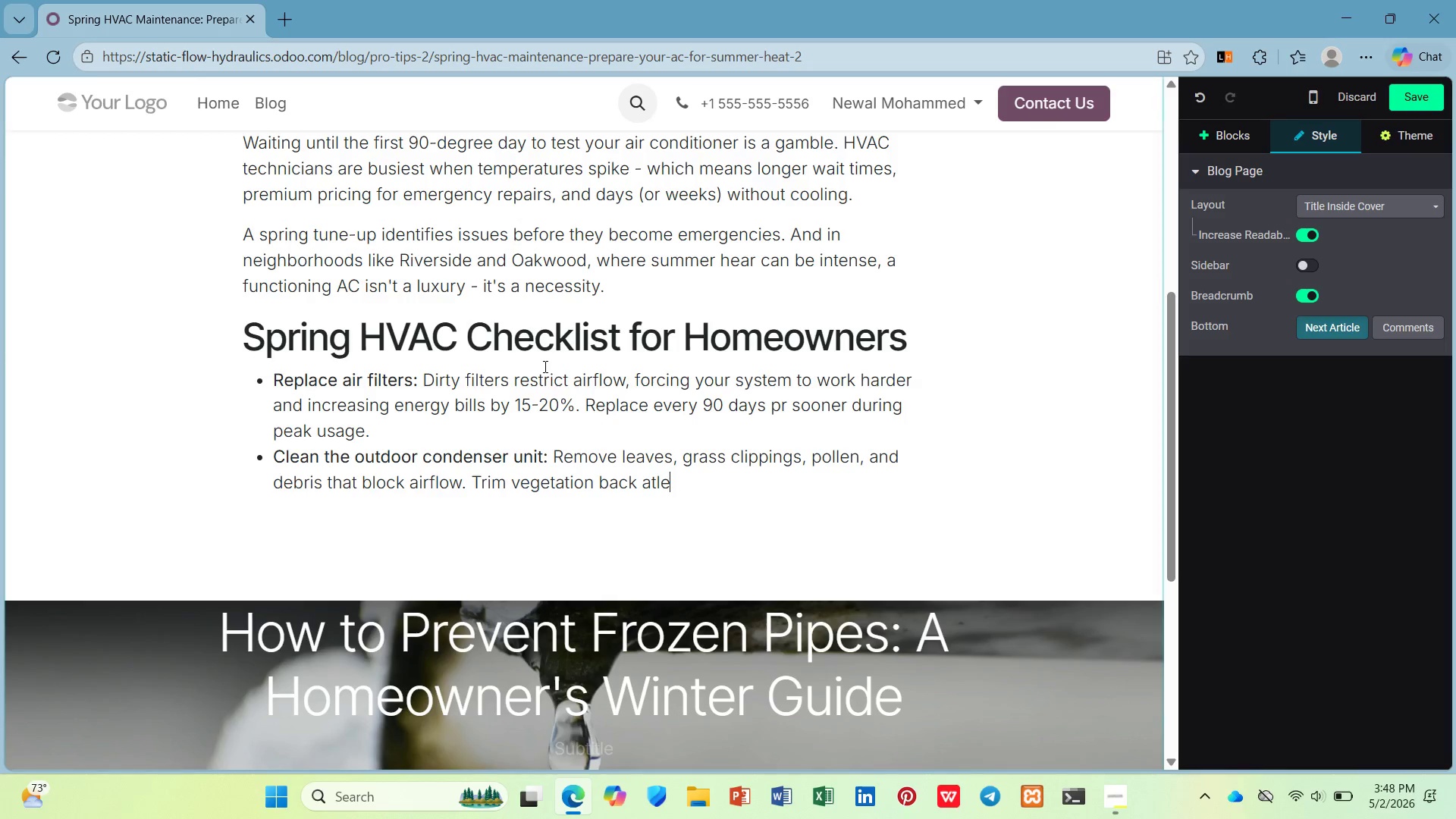 
key(Backspace)
key(Backspace)
type( least tow)
key(Backspace)
key(Backspace)
type(wo feet from the unit.)
 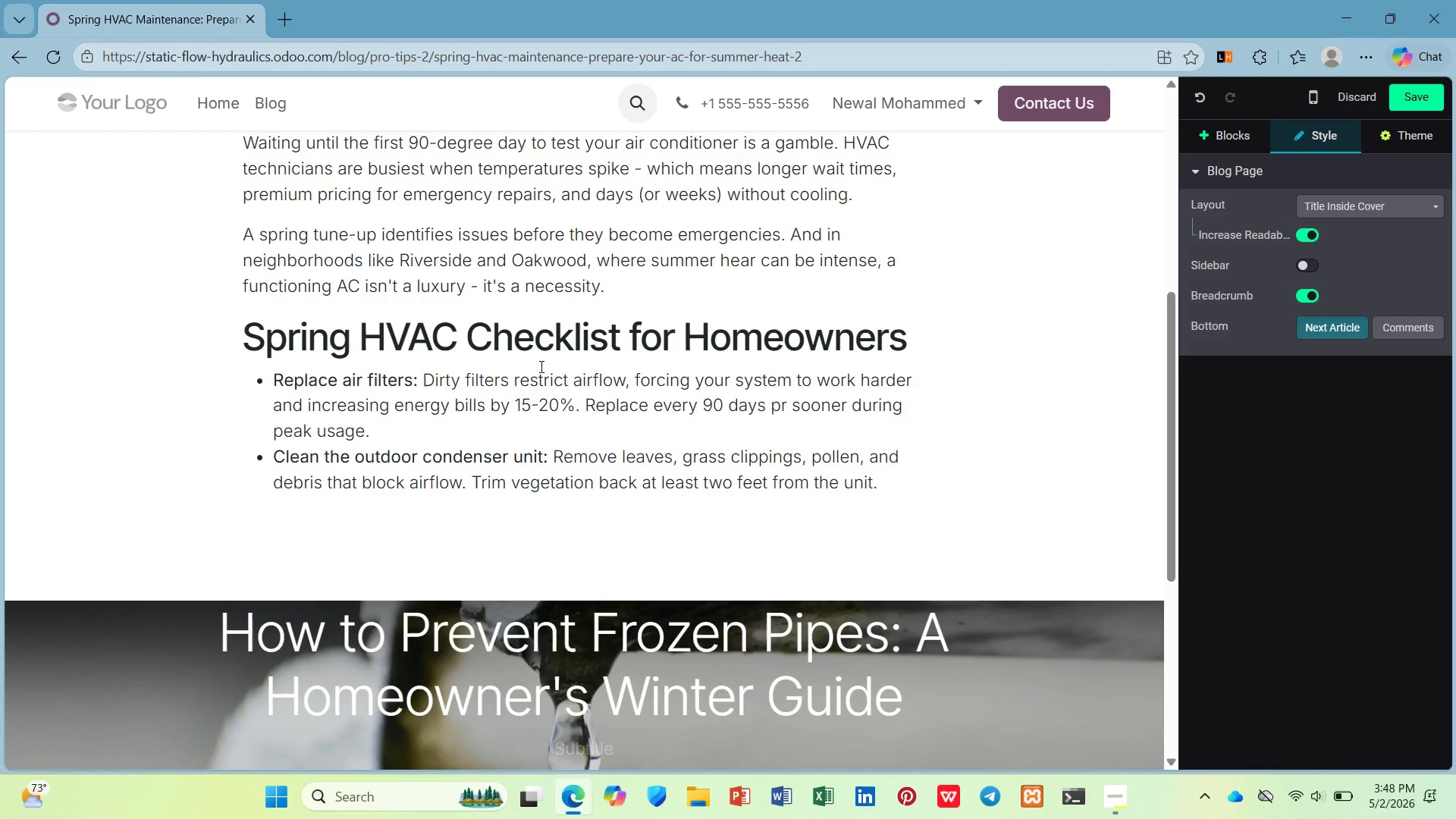 
key(Enter)
 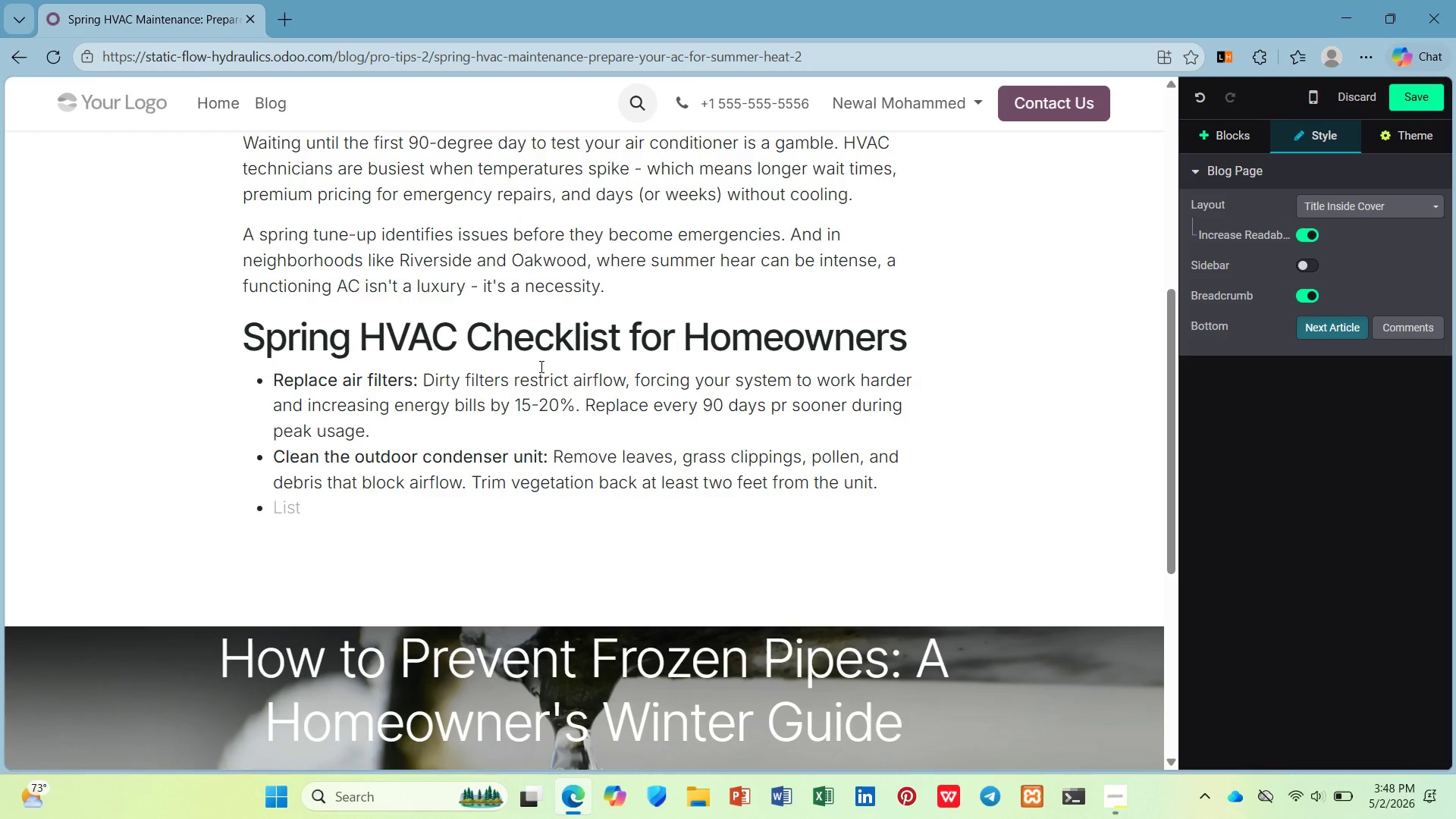 
key(Control+B)
 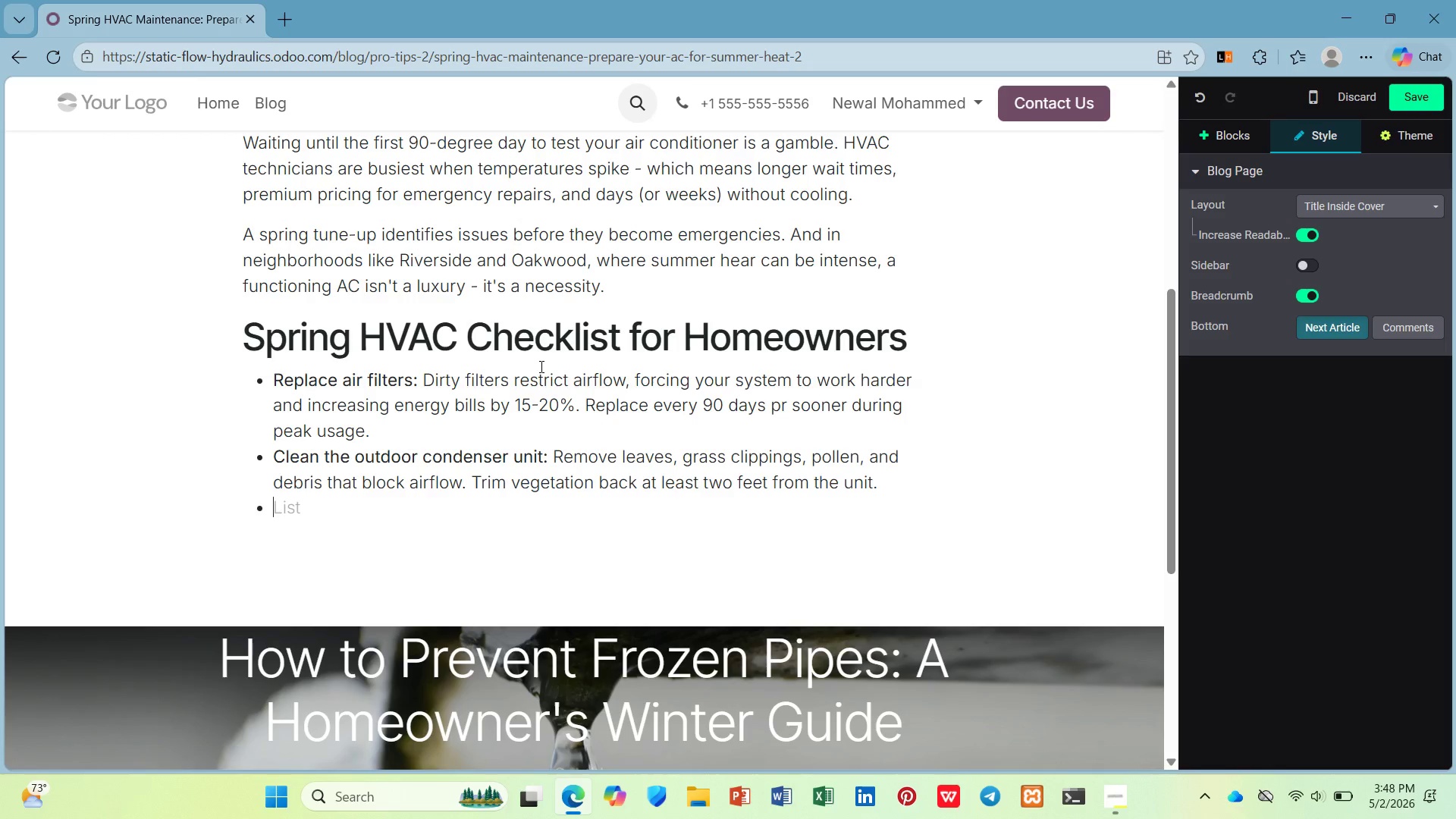 
type(Check refrigerant levels: Low refrigerant indicats a )
 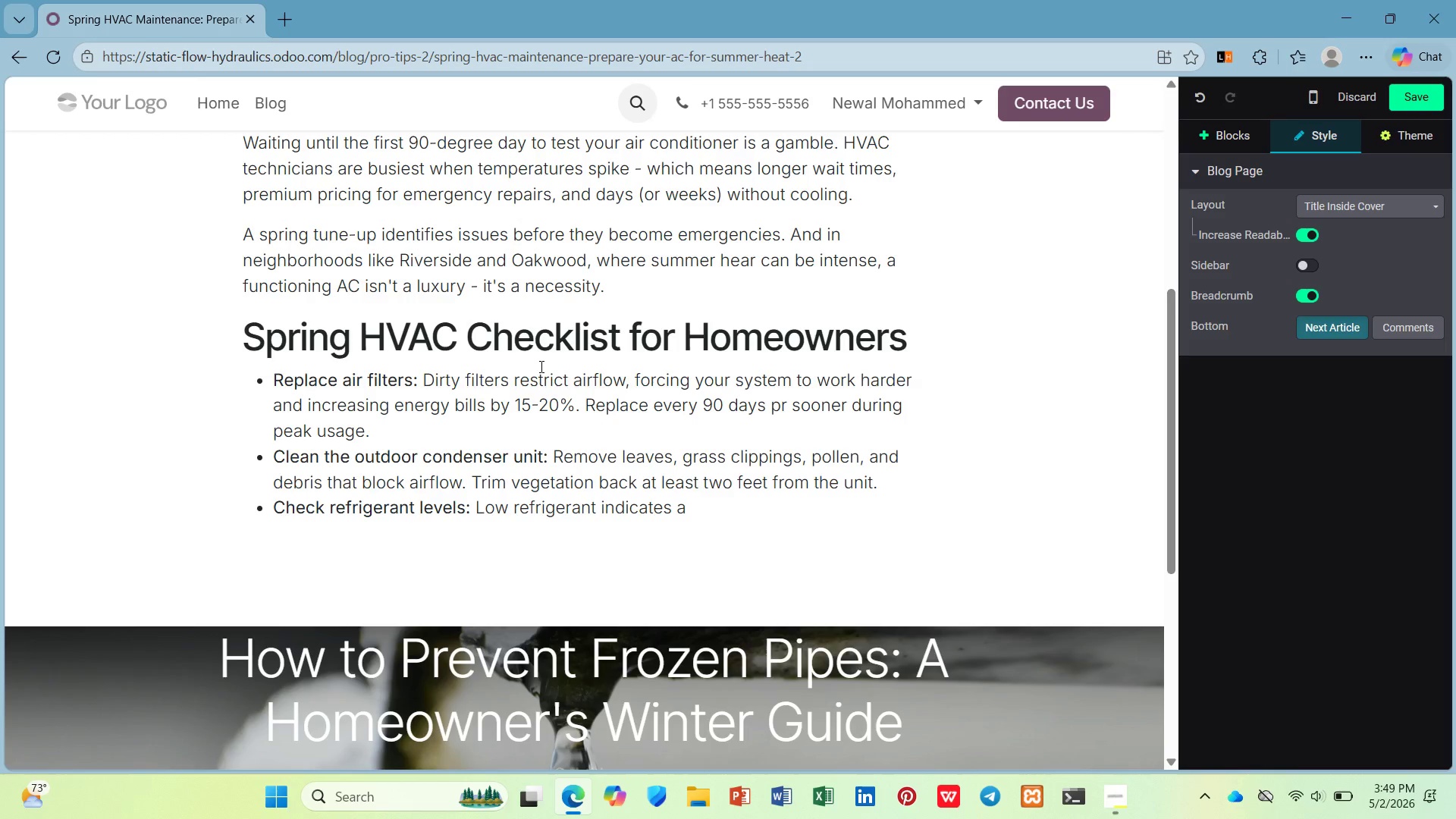 
 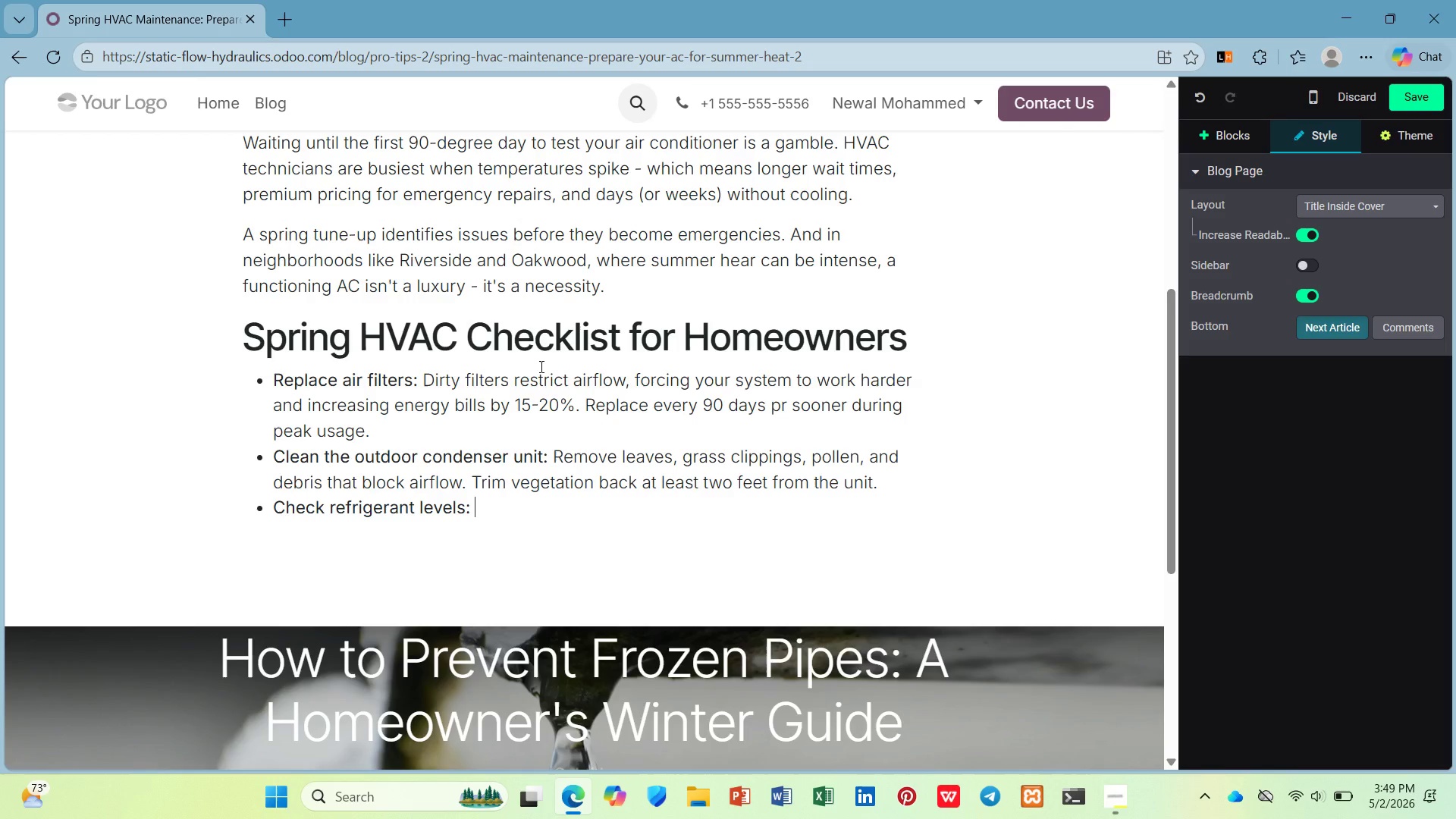 
hold_key(key=ControlLeft, duration=0.61)
 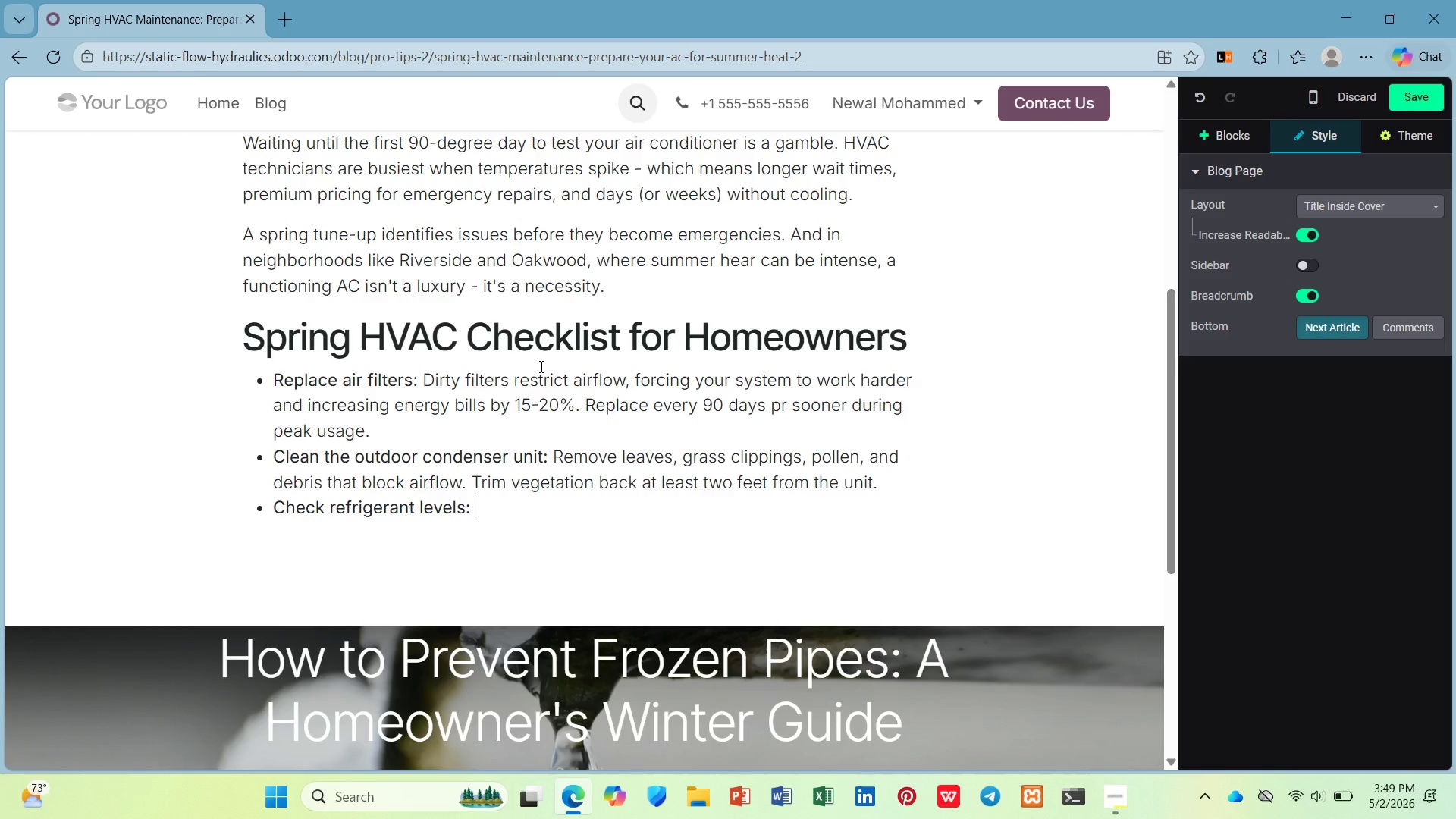 
wait(58.64)
 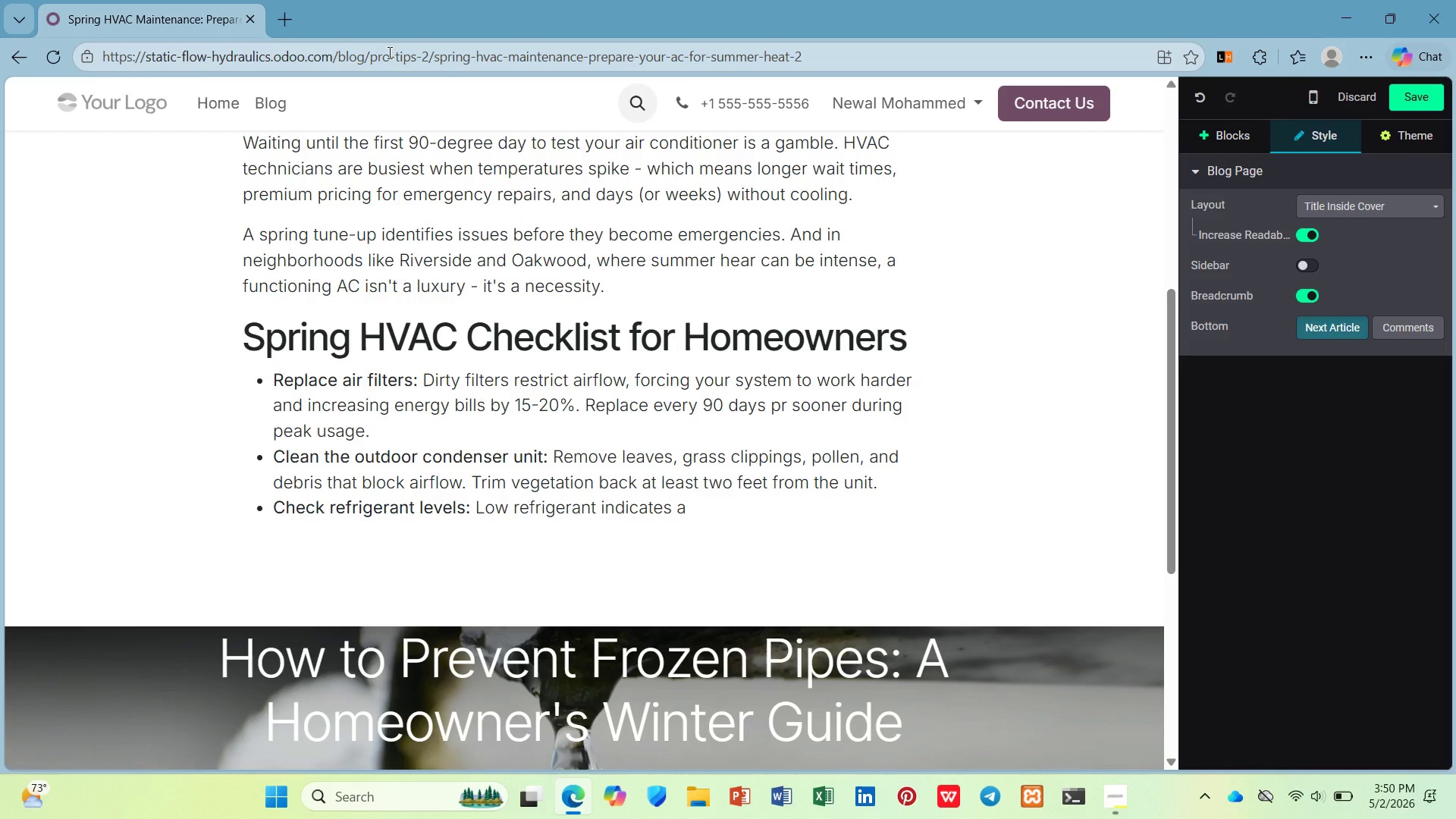 
type(leak and reduces cooling capacity. Only a licensed technician can properly diagose and refil.)
 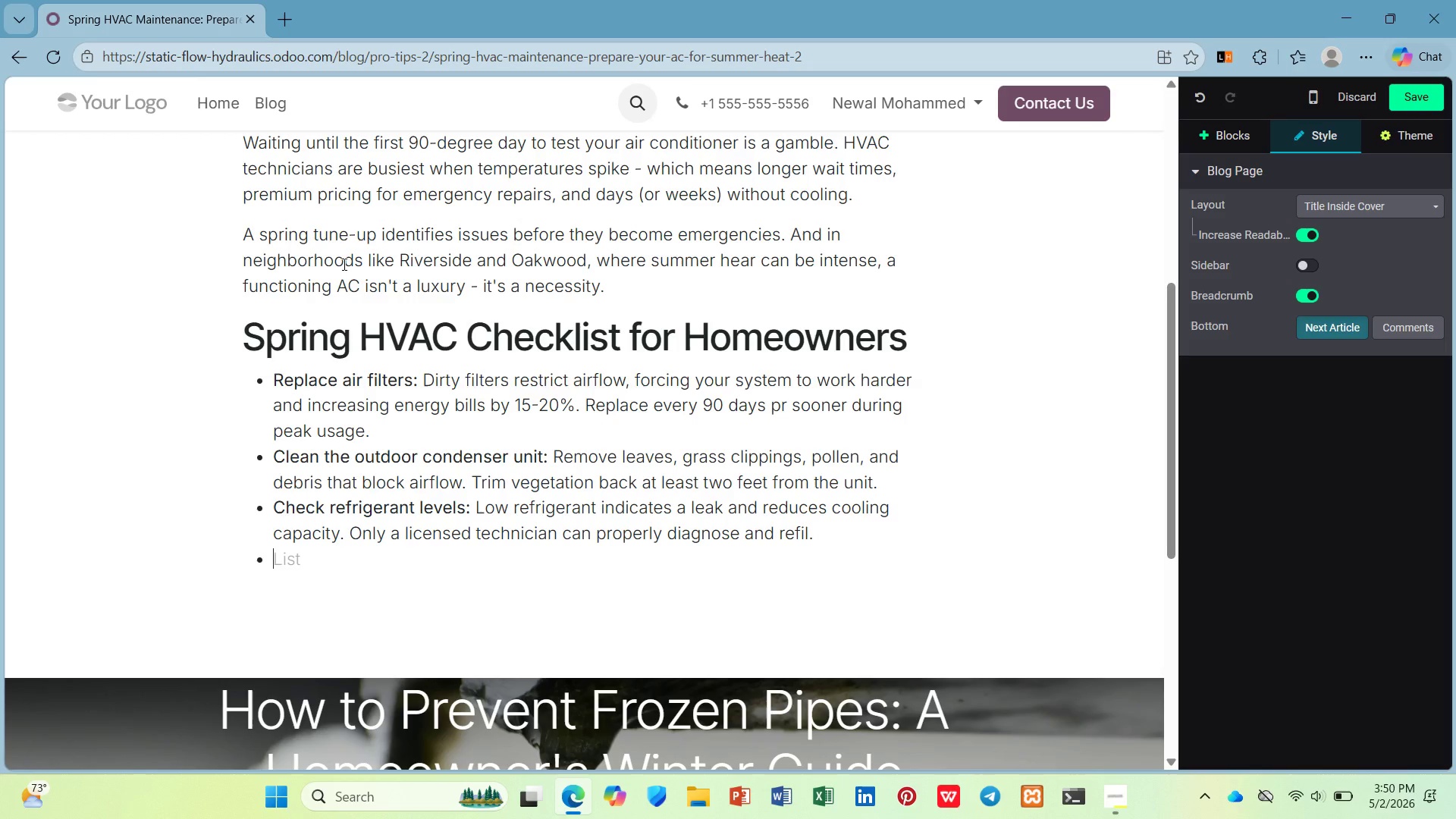 
key(Enter)
 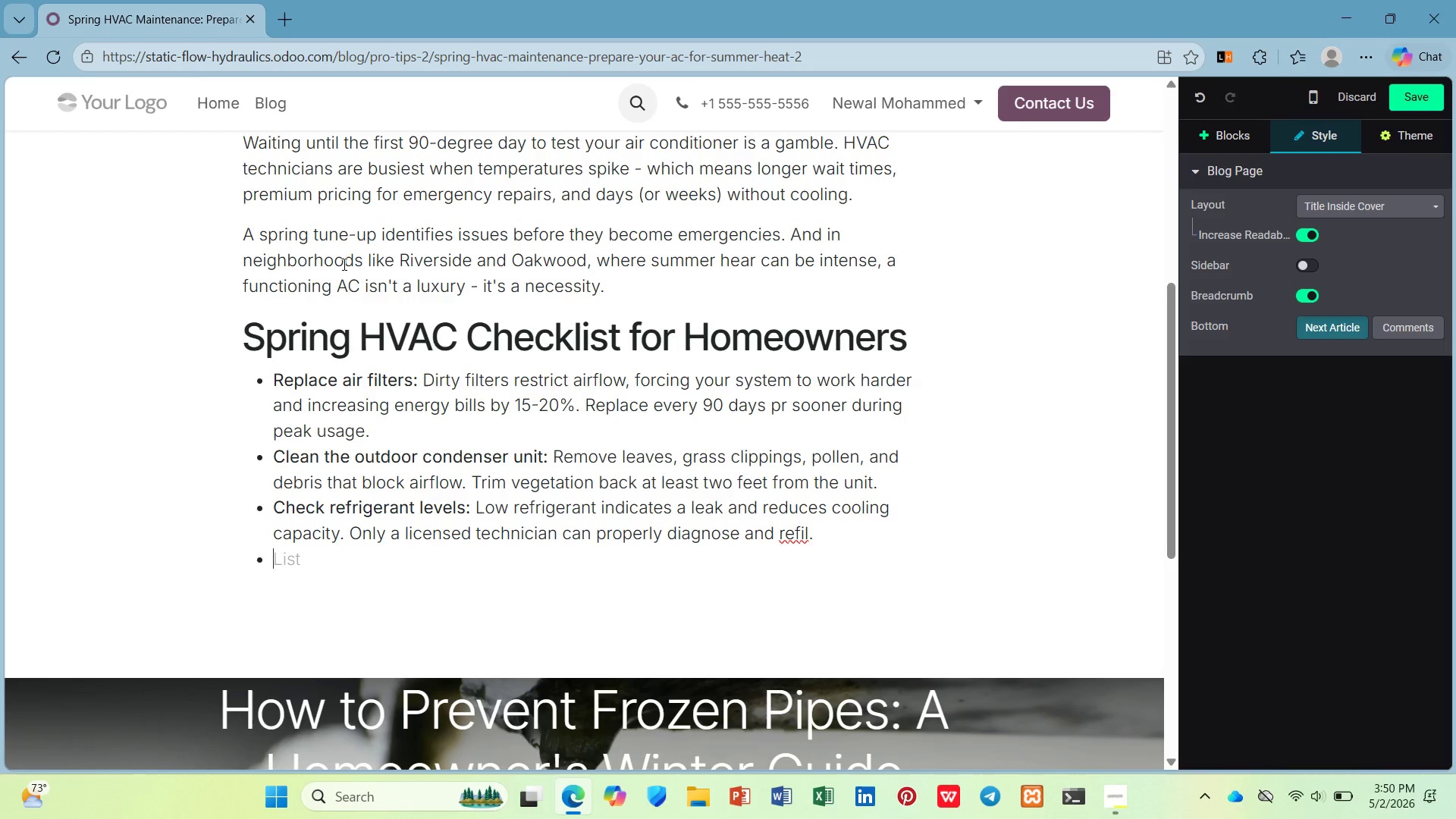 
key(Control+B)
 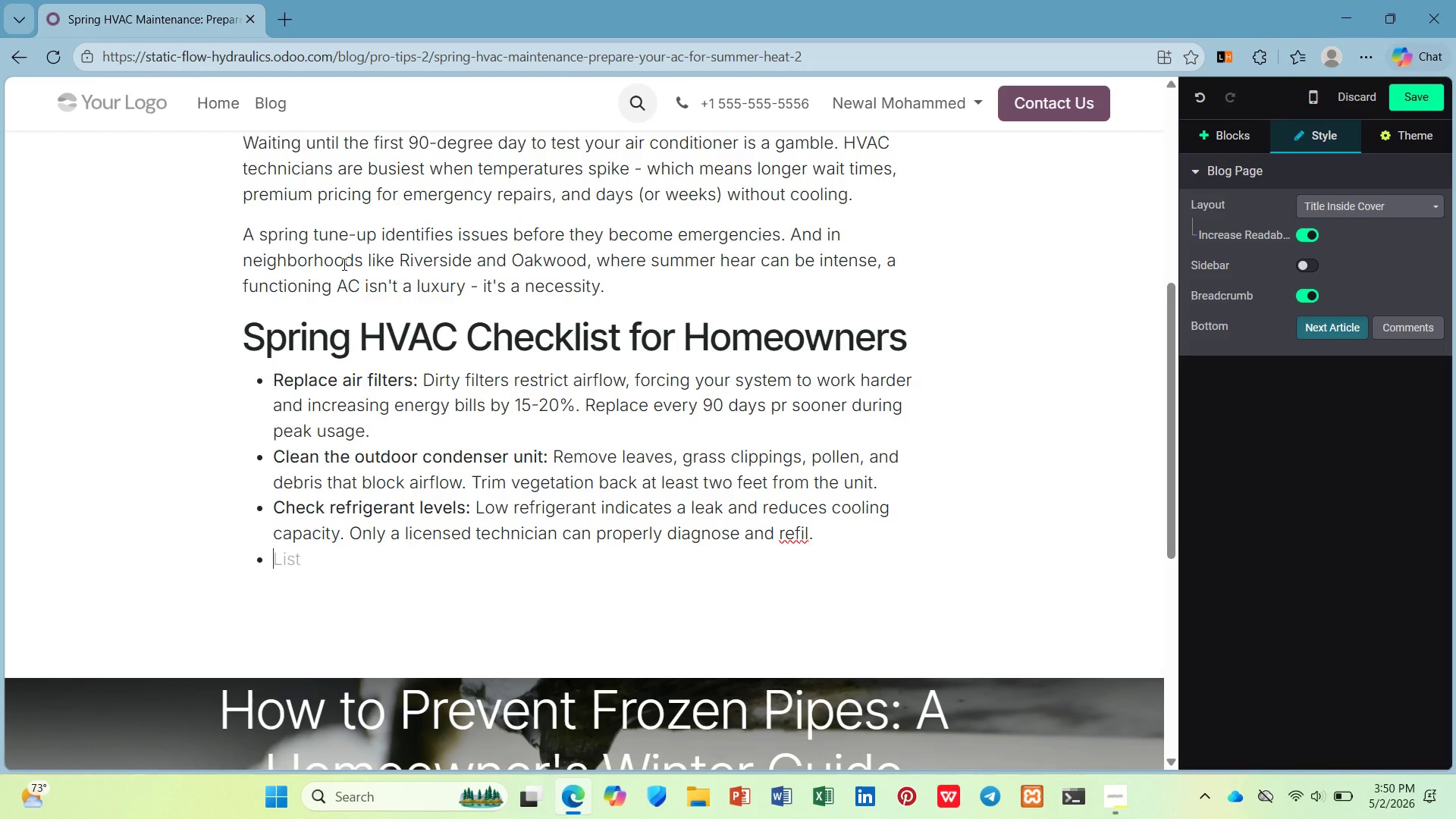 
type(Tst the thermostat: )
 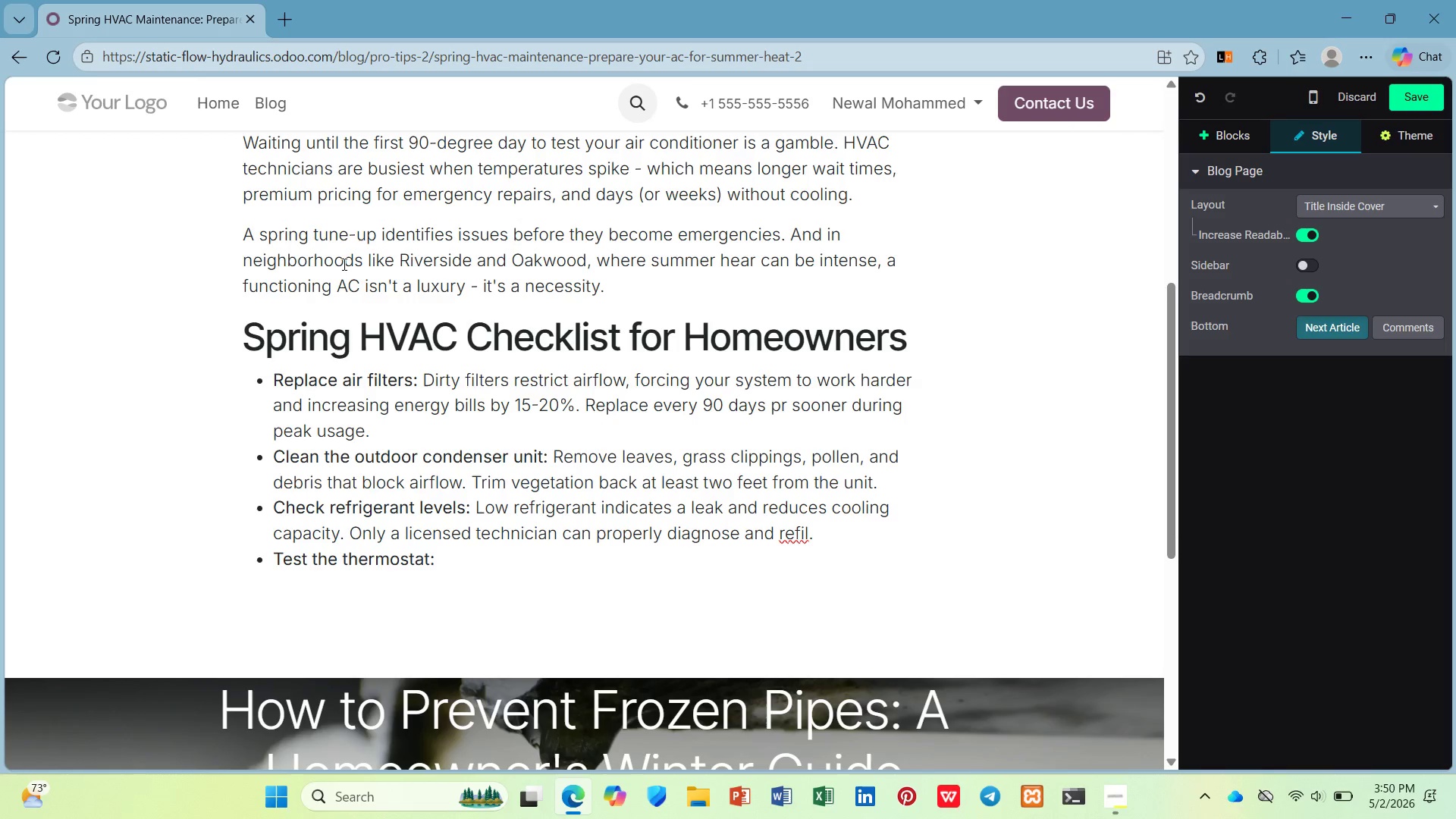 
key(Control+B)
 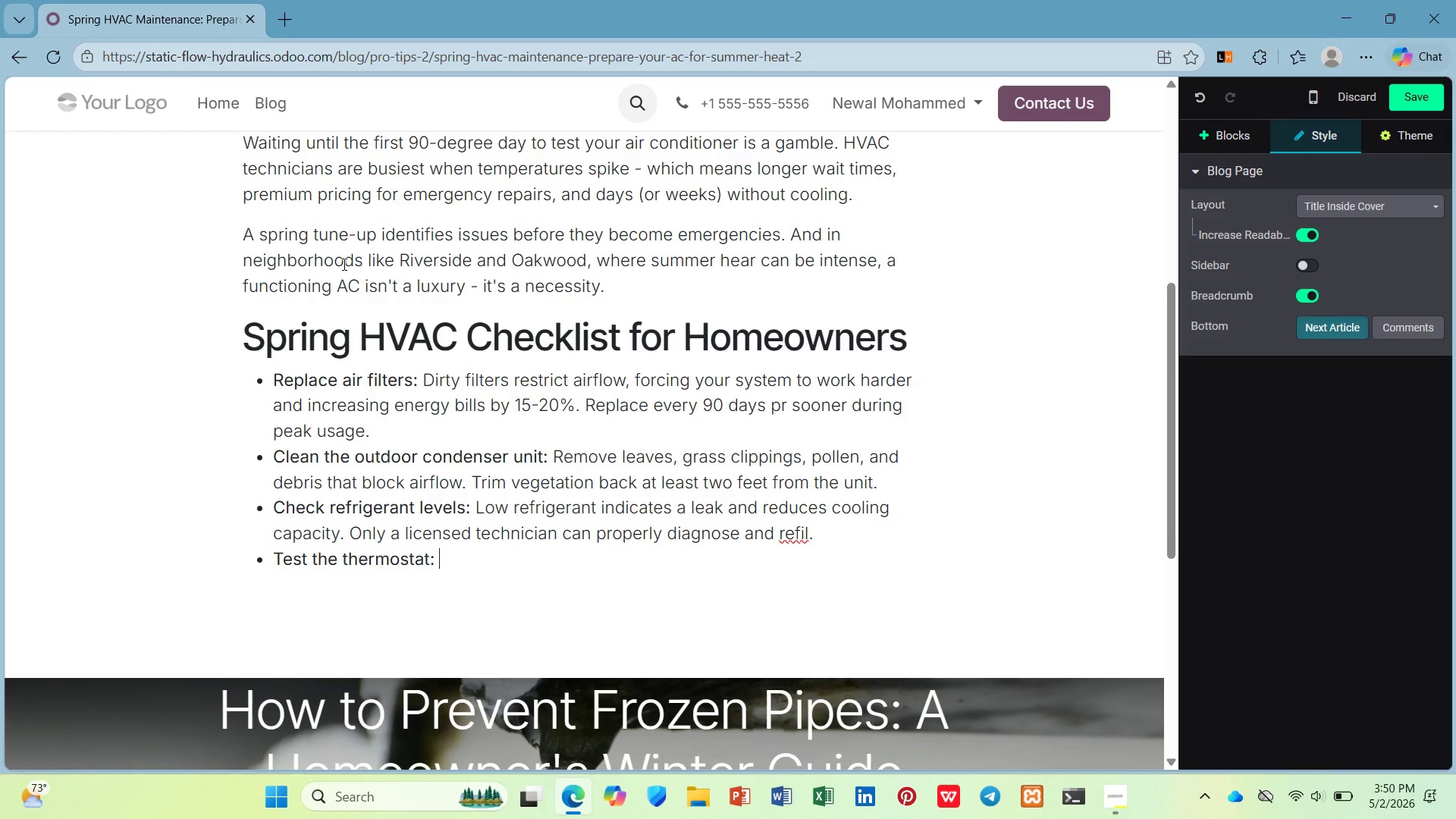 
type(Eb)
key(Backspace)
type(ns)
 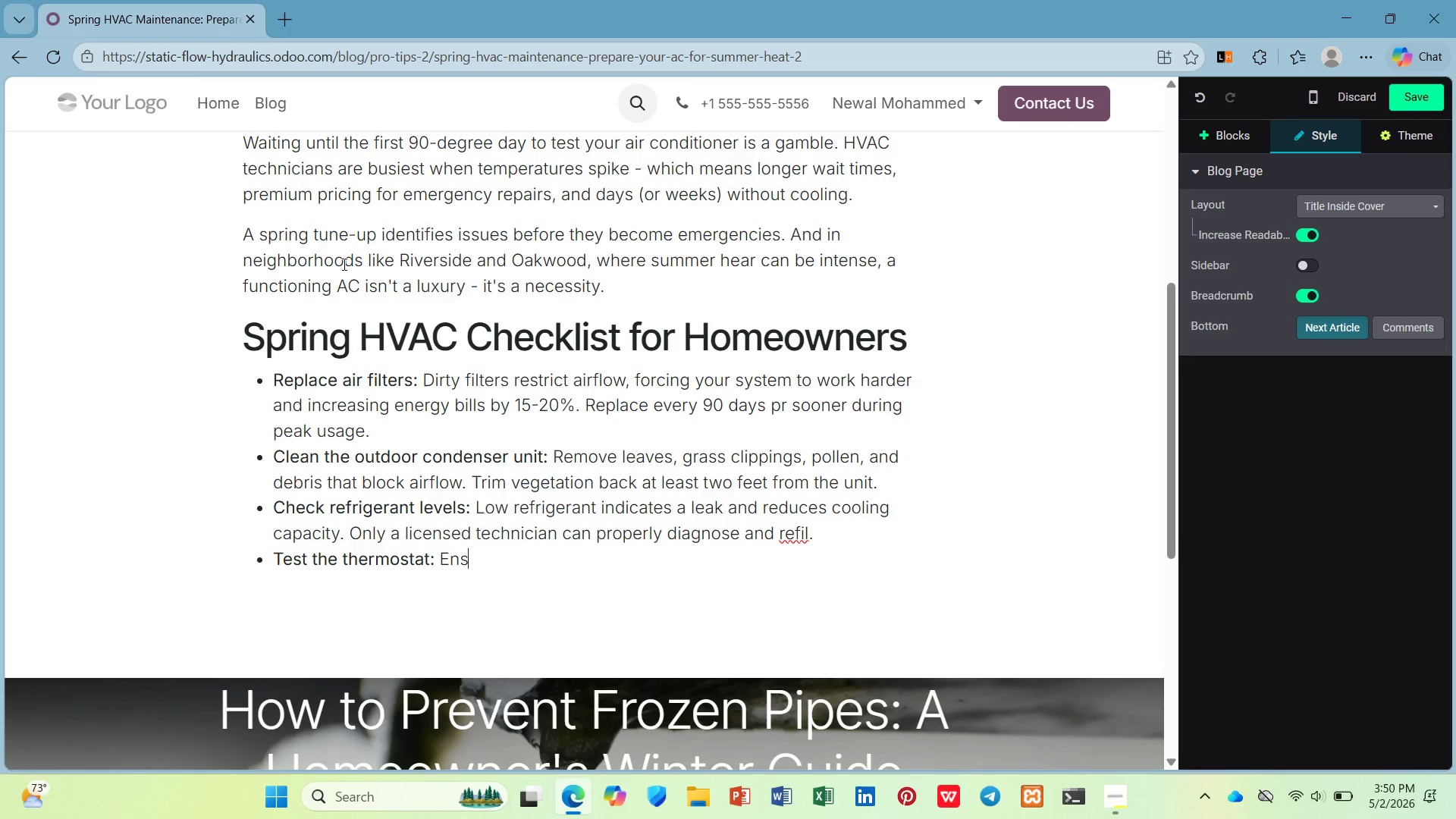 
type(ure your thermostat is communicating correctly eith the AC unit. Considet upgrading to a programmable or smart thr)
key(Backspace)
type(ermosts)
key(Backspace)
key(Backspace)
key(Backspace)
type(stat for r)
key(Backspace)
type(energy saiv)
key(Backspace)
key(Backspace)
type(vings.)
 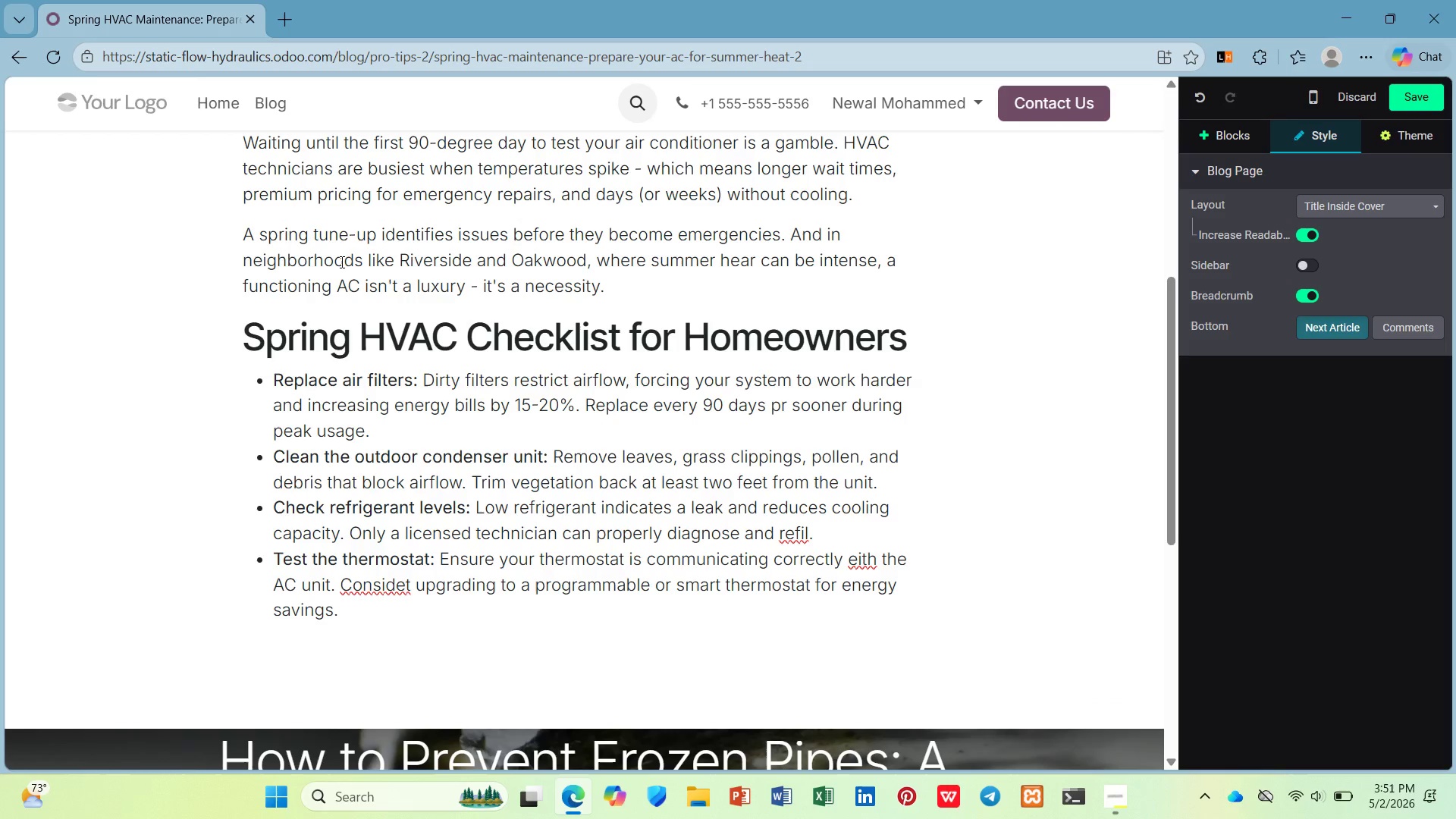 
key(Enter)
 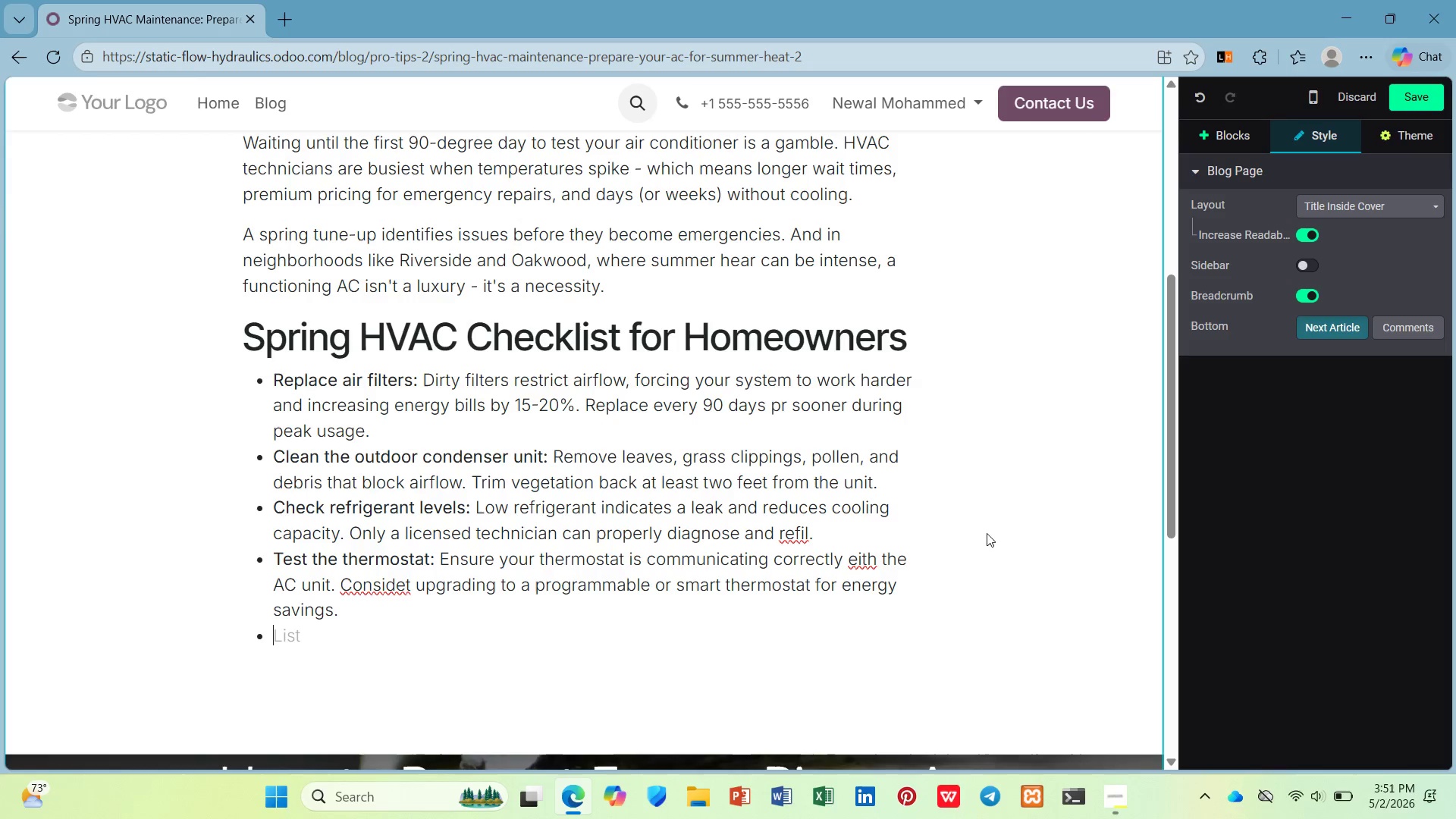 
left_click([793, 539])
 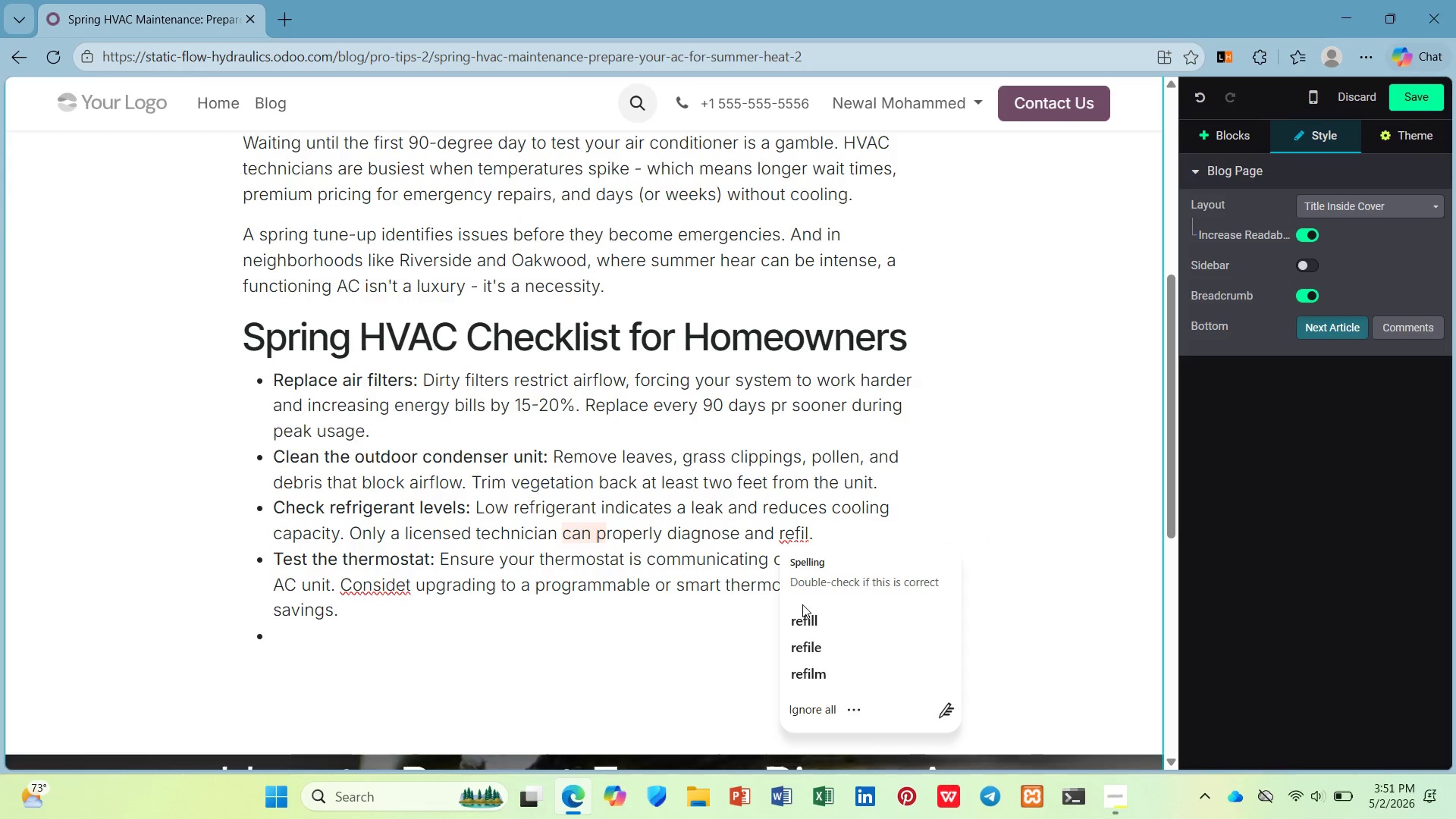 
left_click([808, 614])
 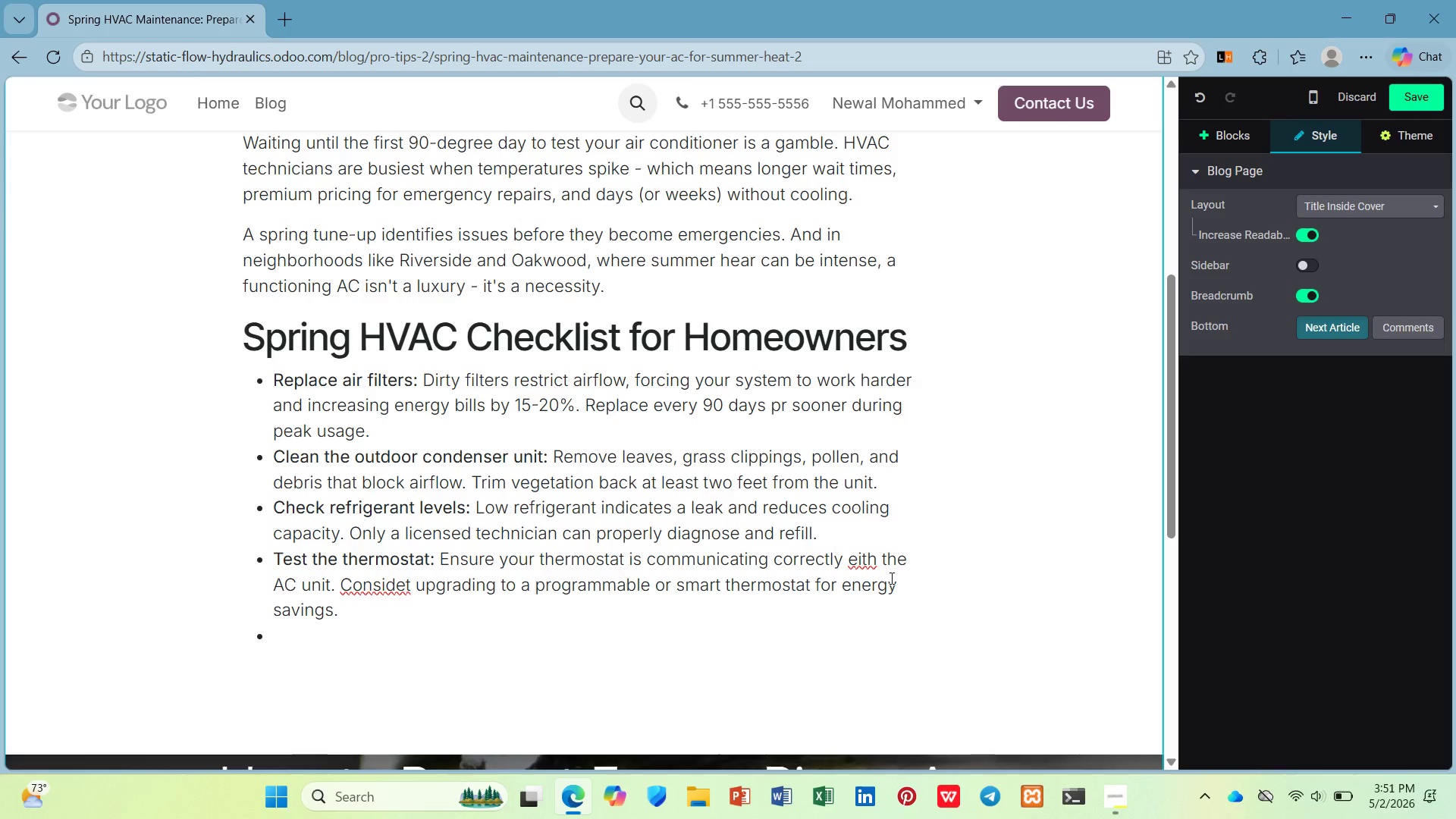 
left_click([872, 563])
 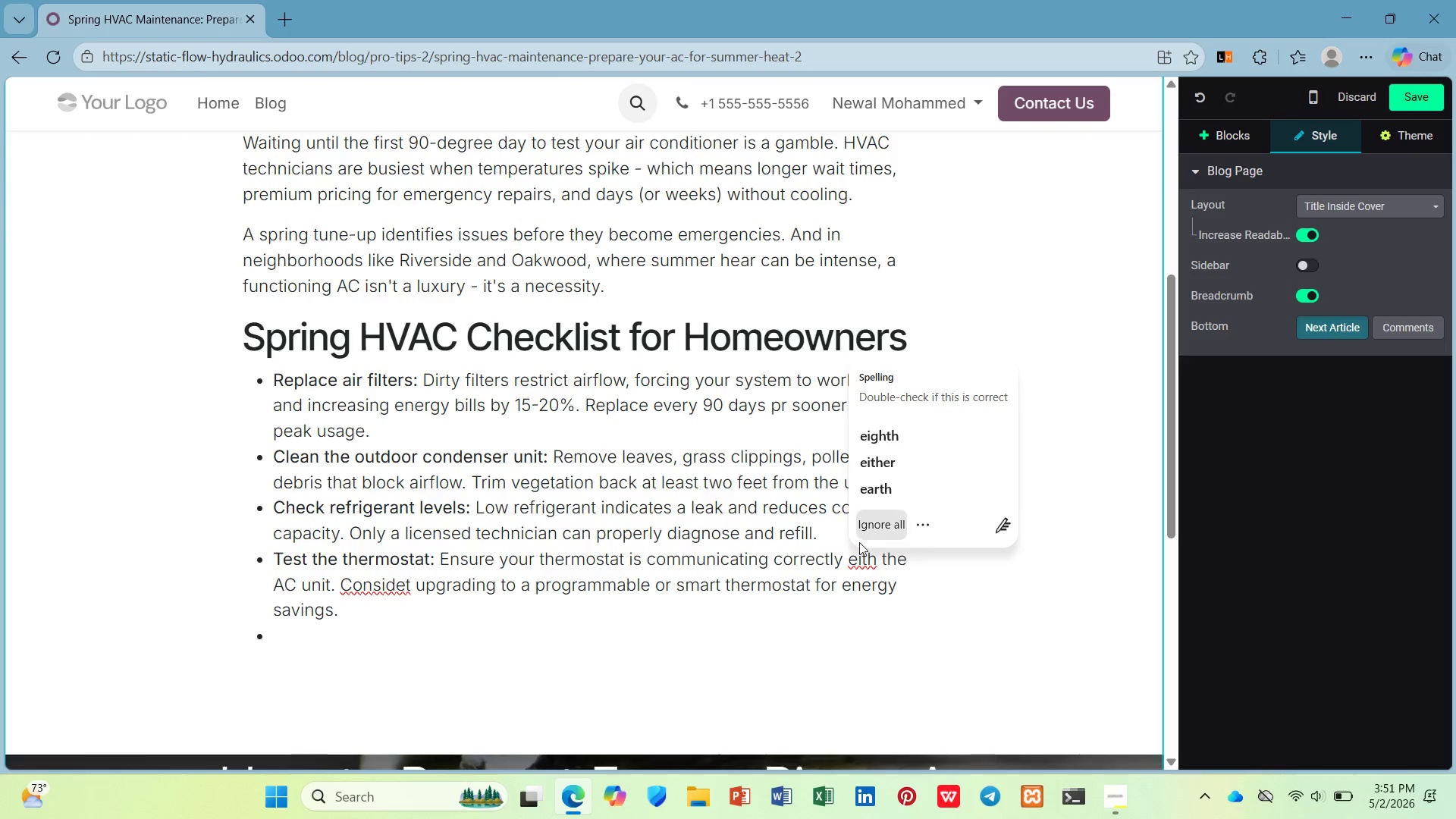 
left_click([863, 563])
 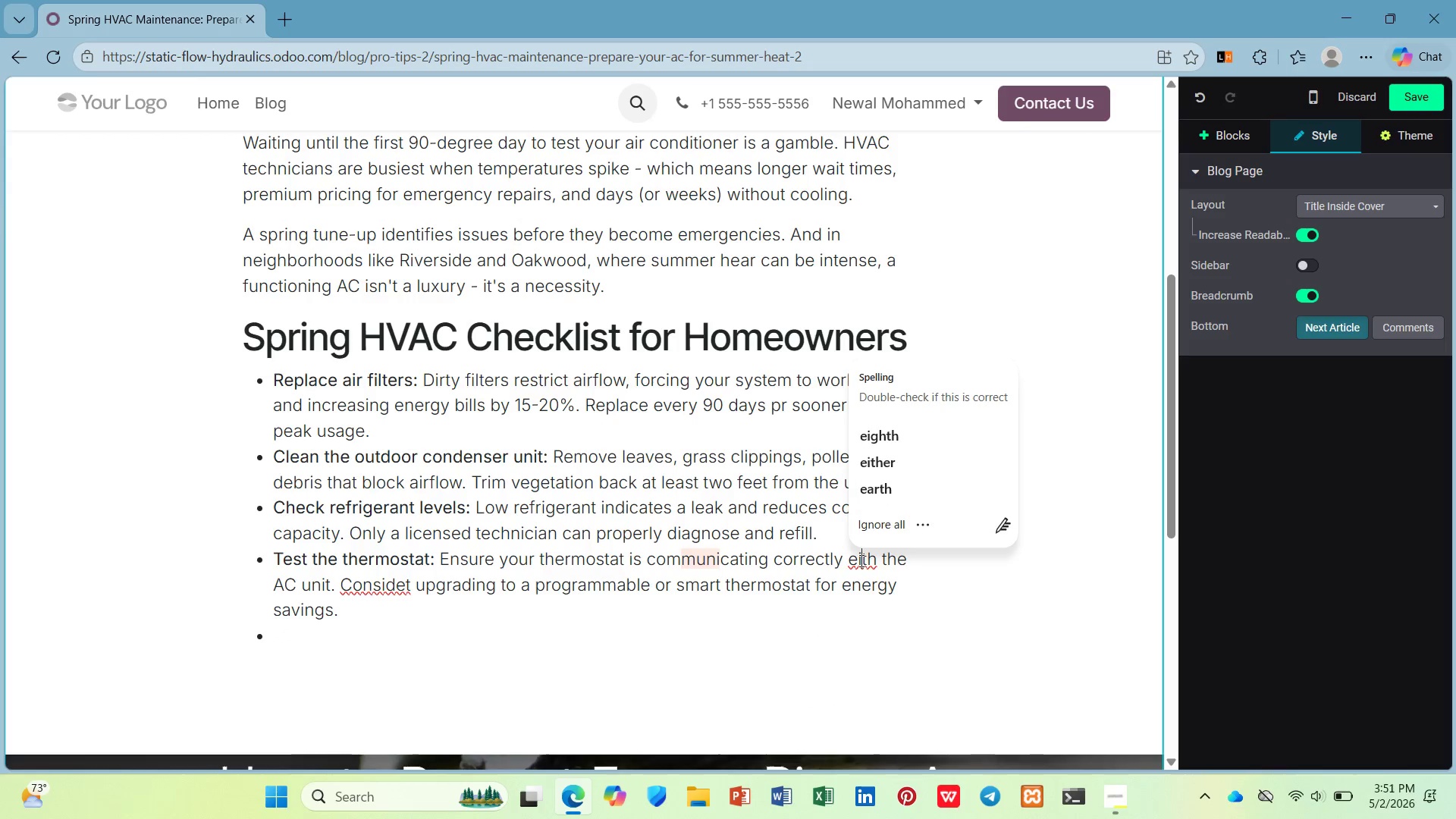 
left_click([857, 560])
 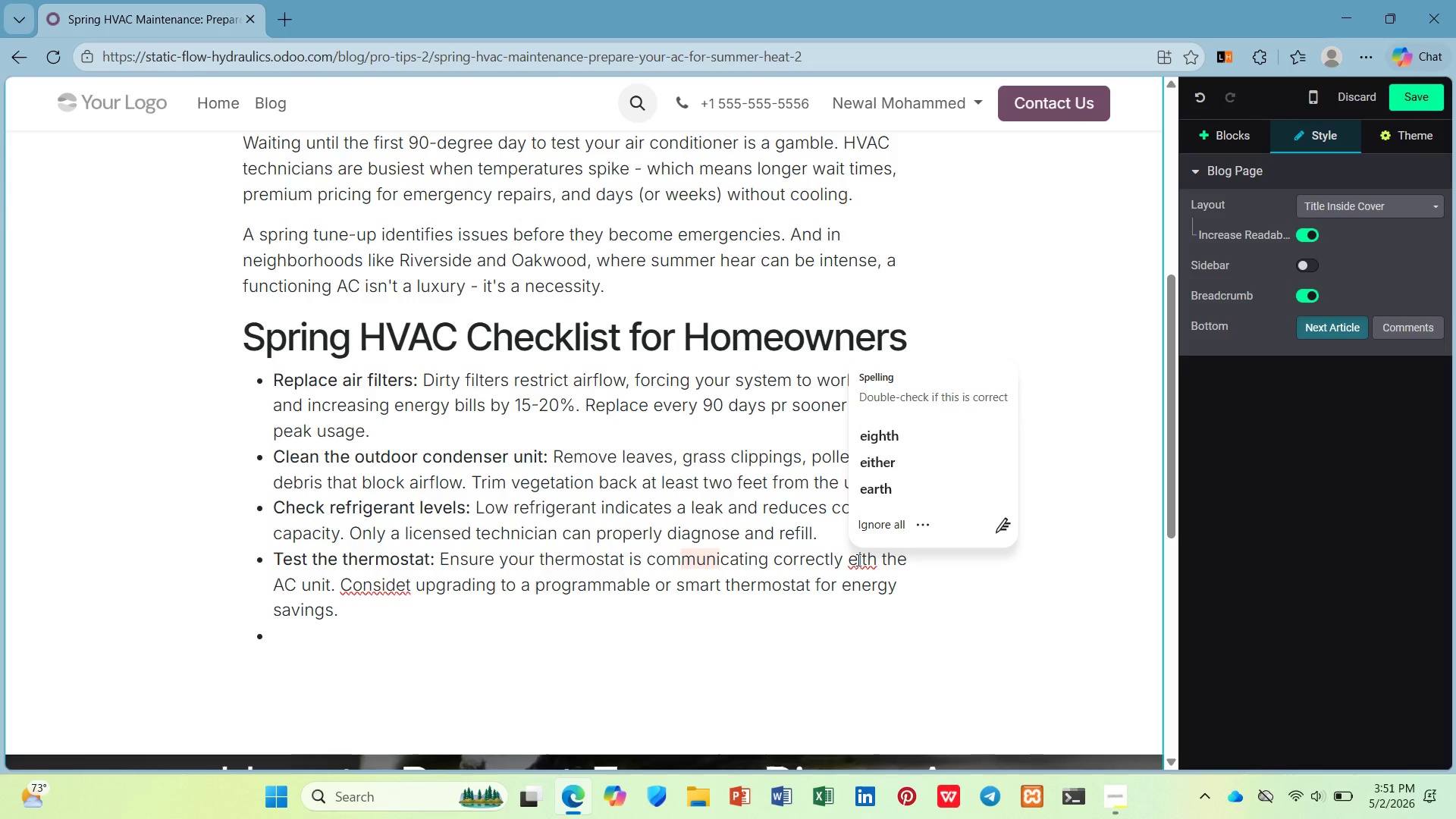 
key(Backspace)
 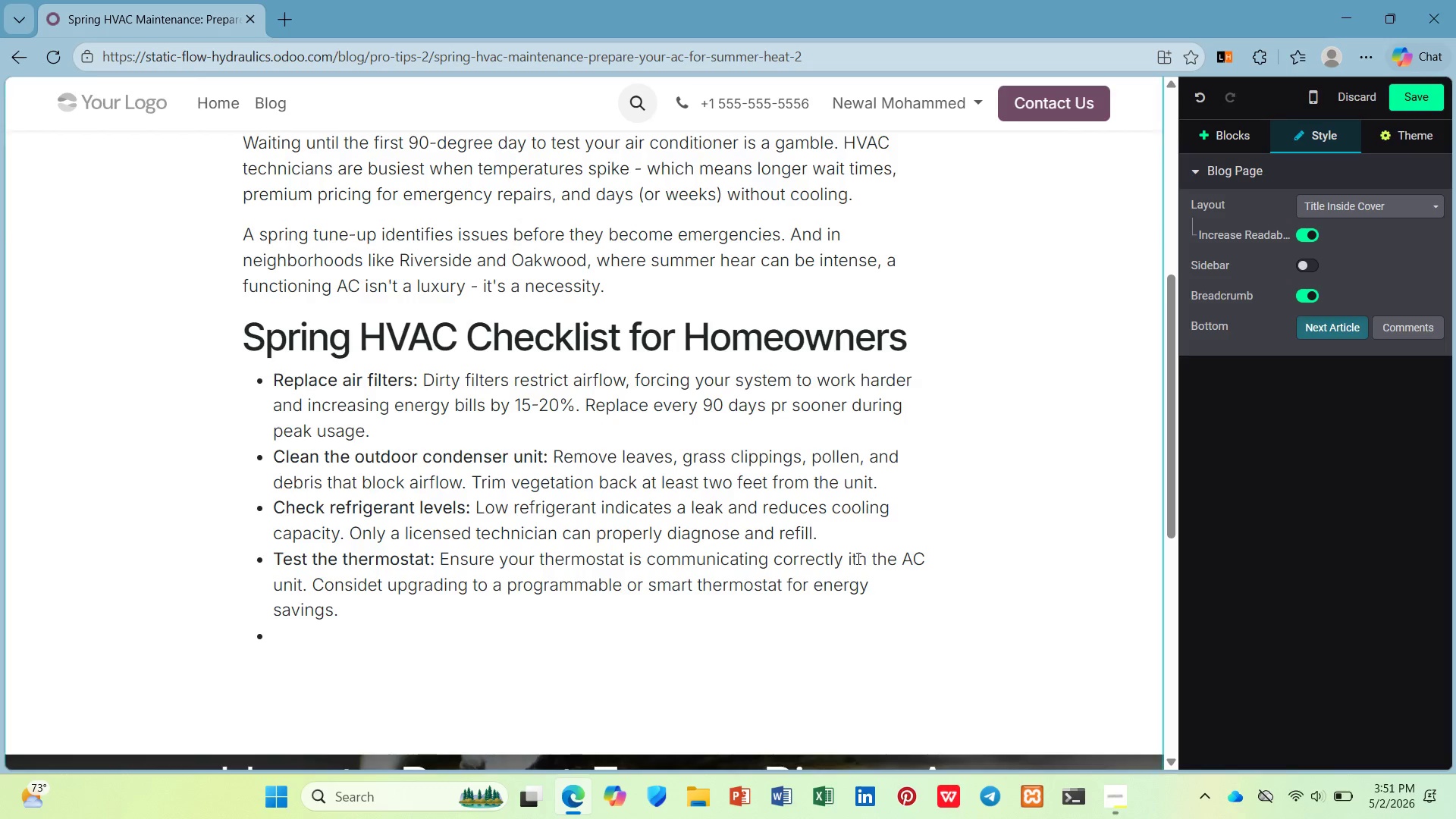 
key(W)
 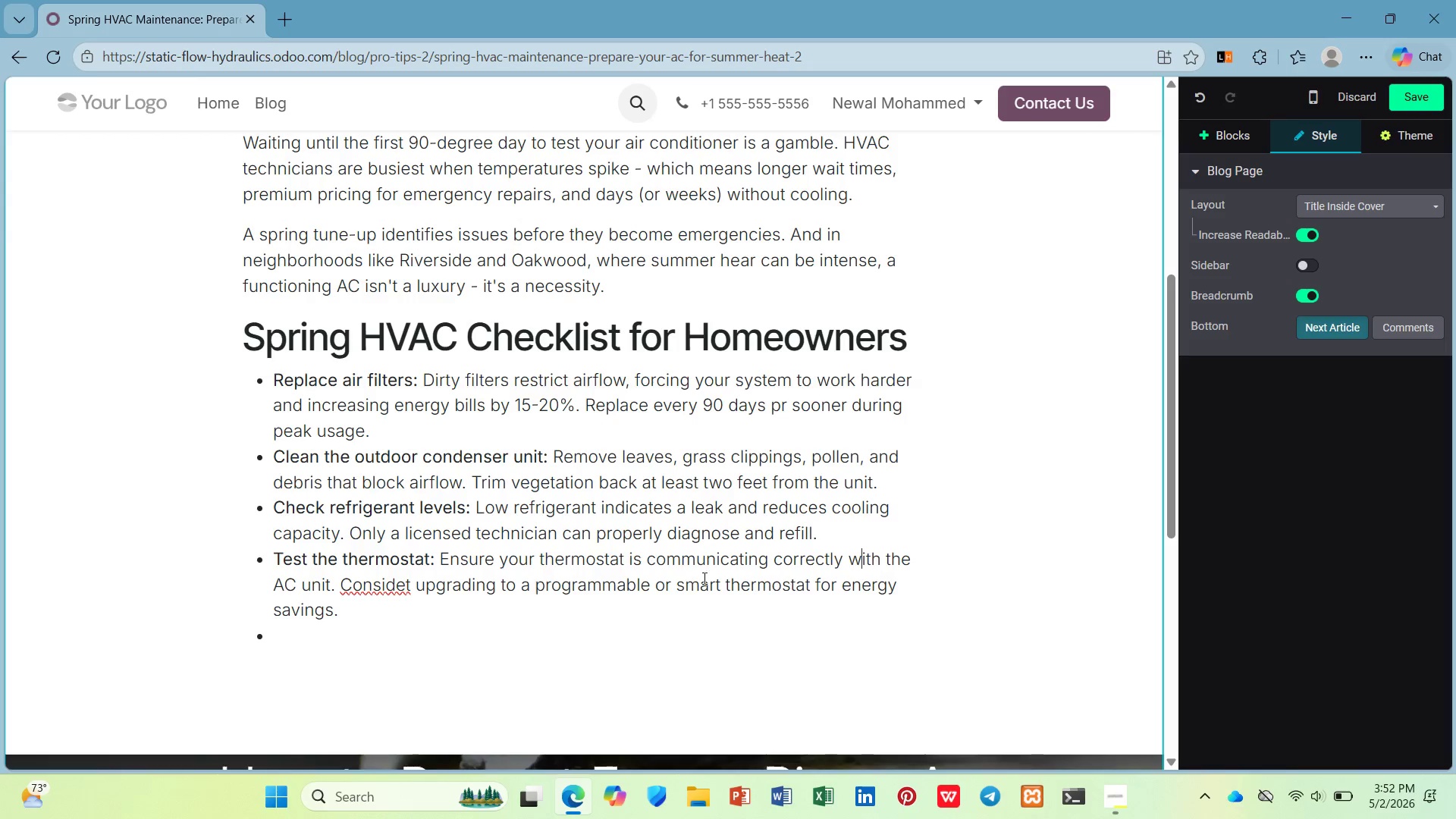 
left_click([383, 588])
 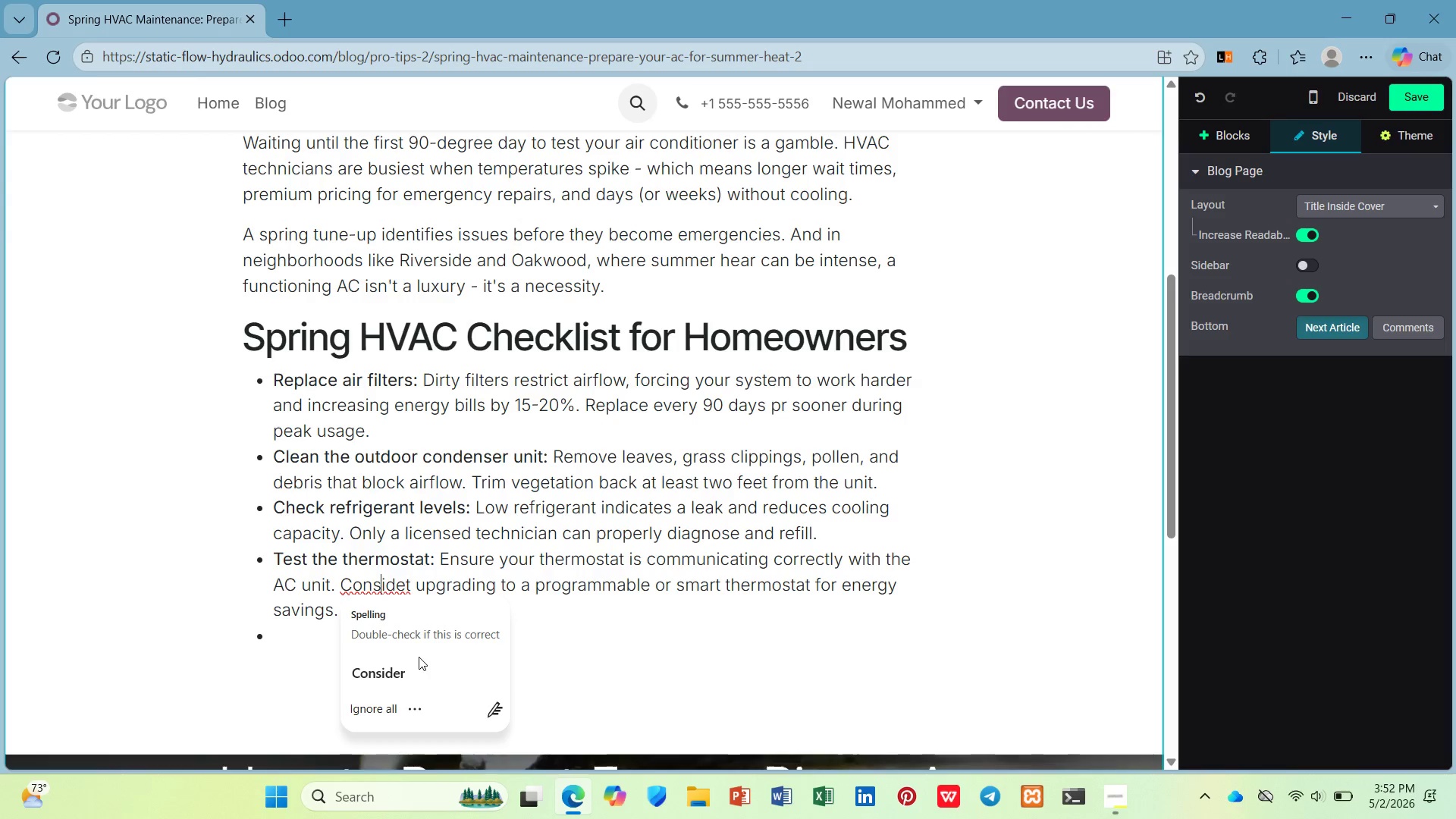 
left_click([410, 672])
 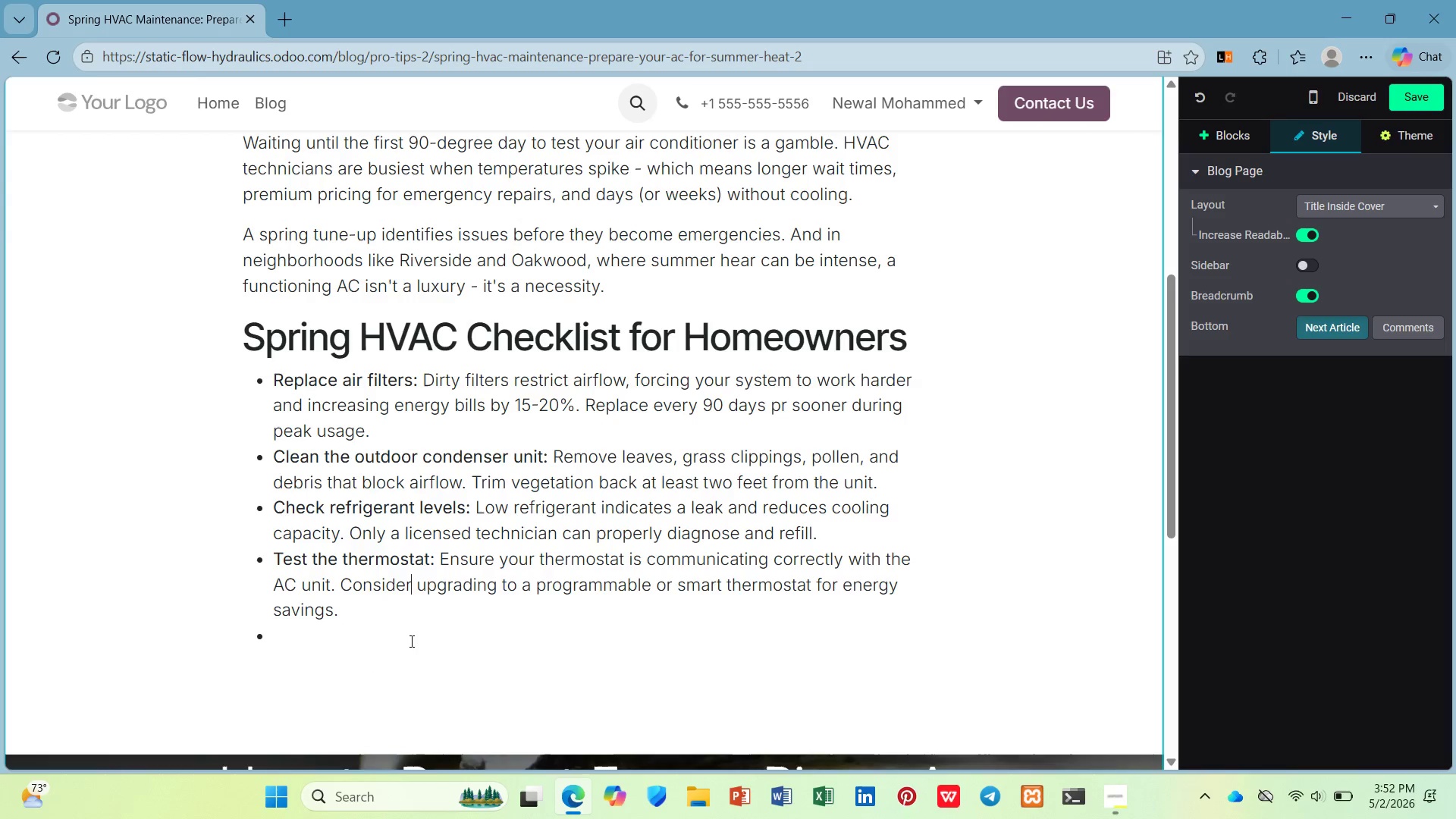 
left_click([410, 628])
 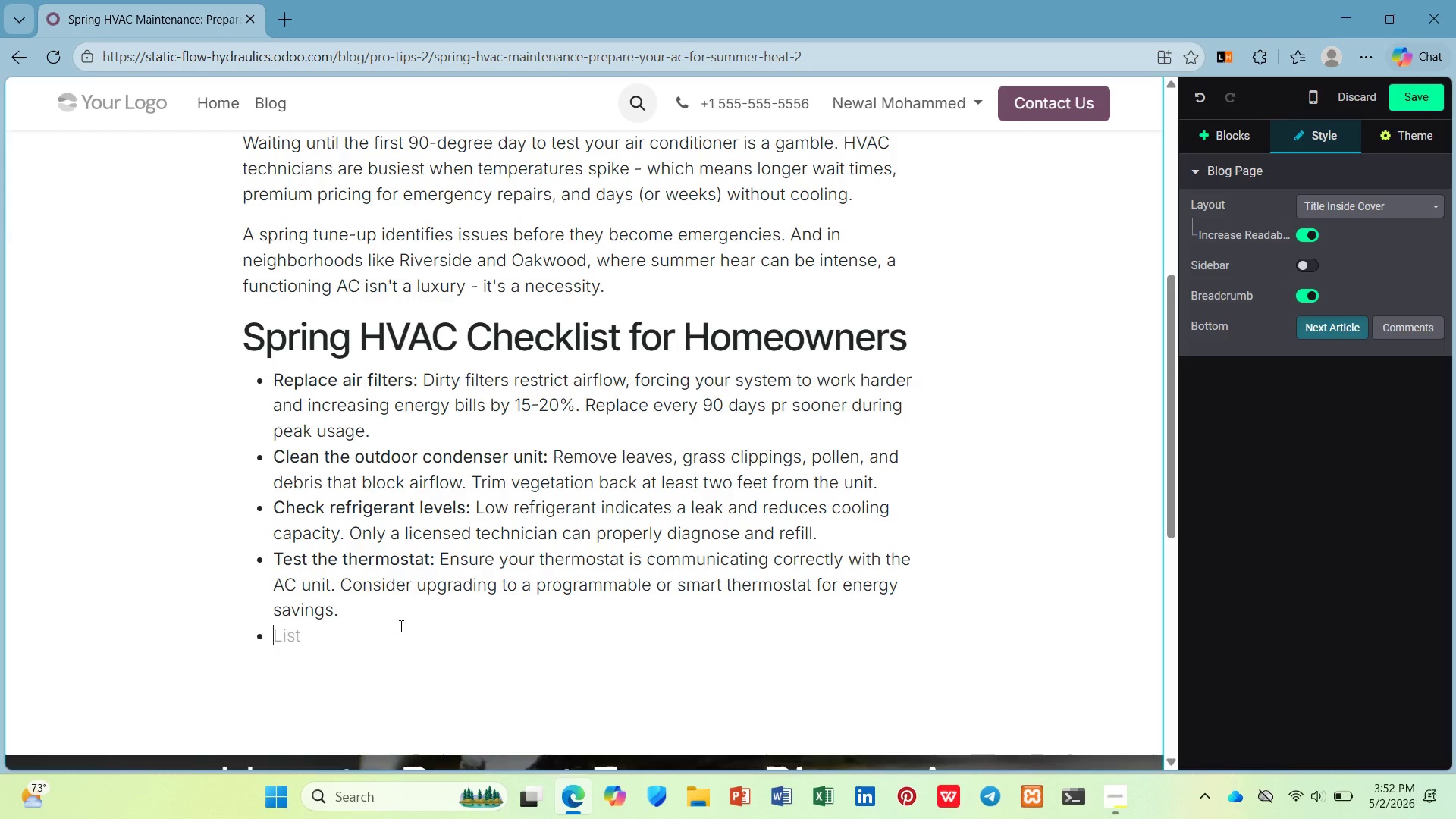 
key(Control+B)
 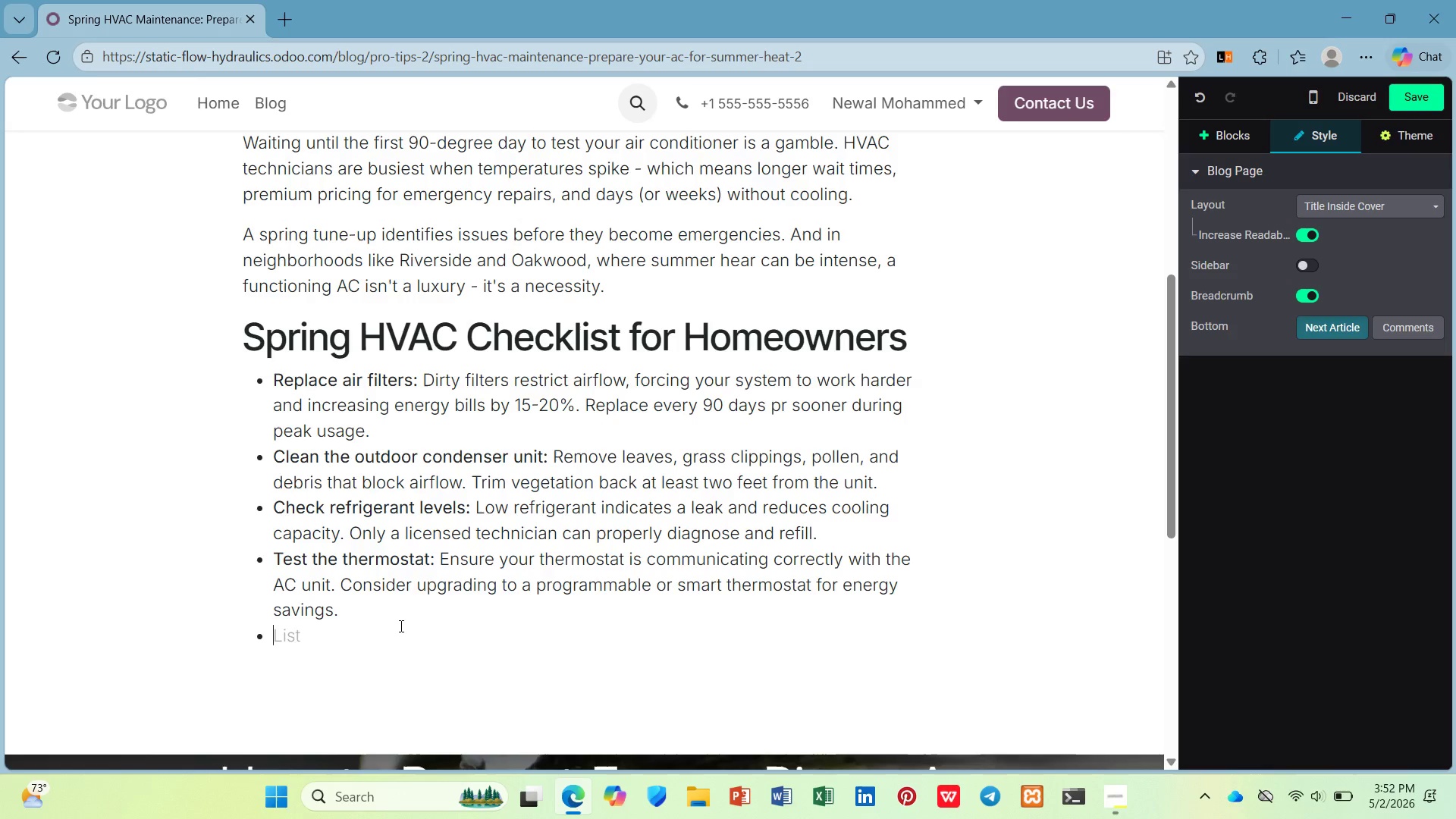 
type(Inspect ductwork: )
 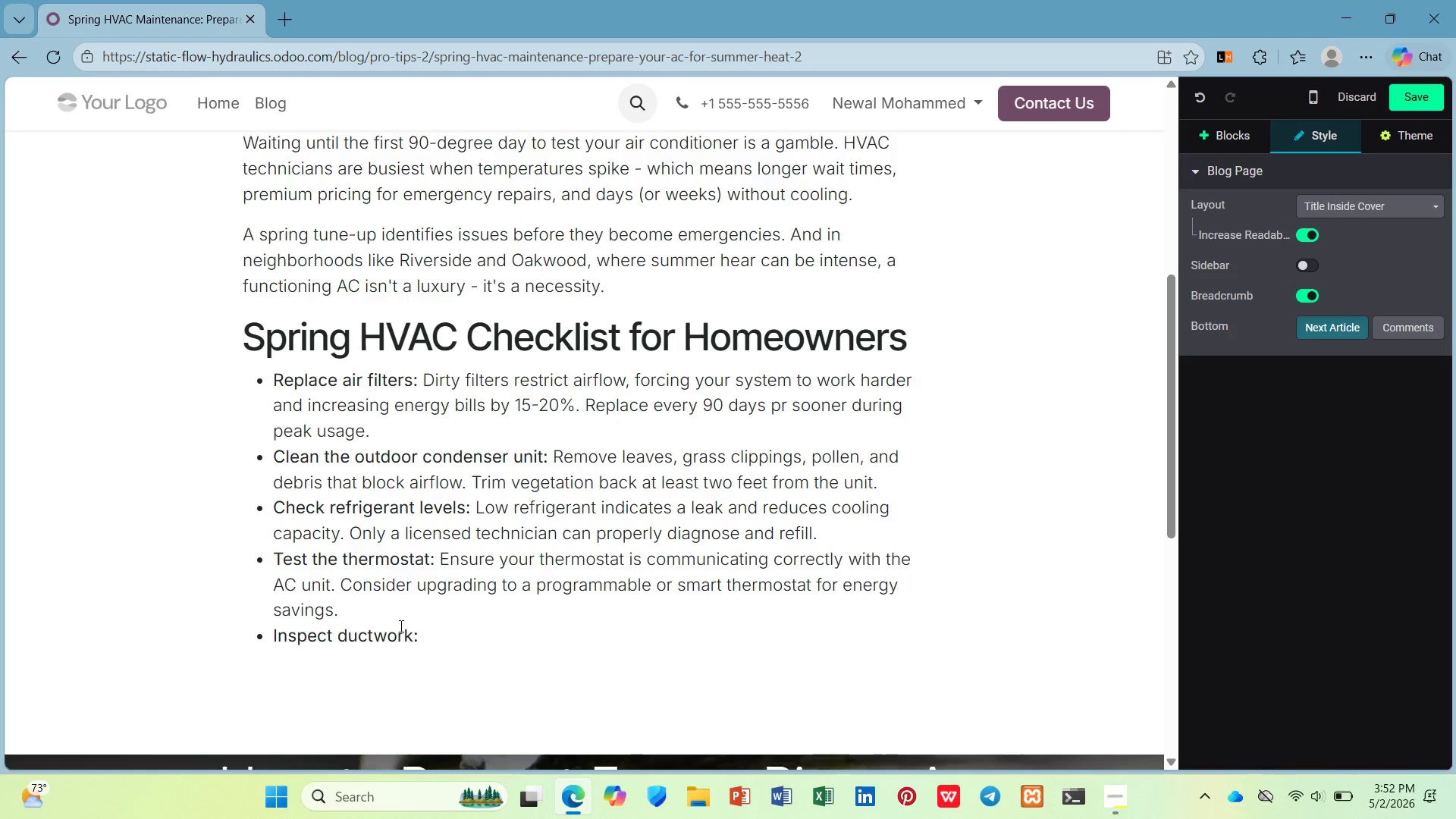 
key(Control+B)
 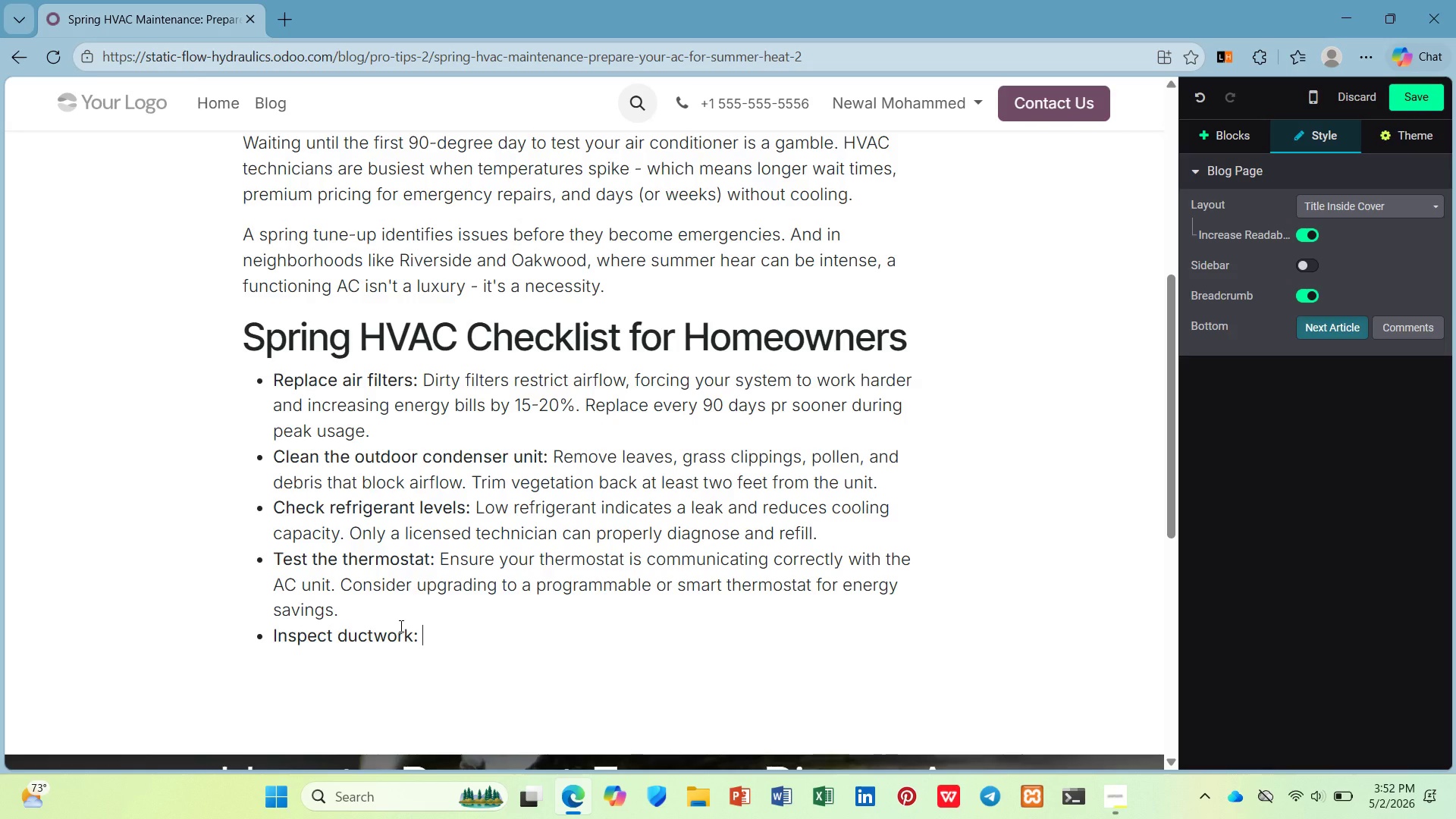 
type(Leaky ducts can lose up to 30% of condii)
key(Backspace)
type(tioned air. Look for visible gaps )
key(Backspace)
type(, disconnections, or cru)
 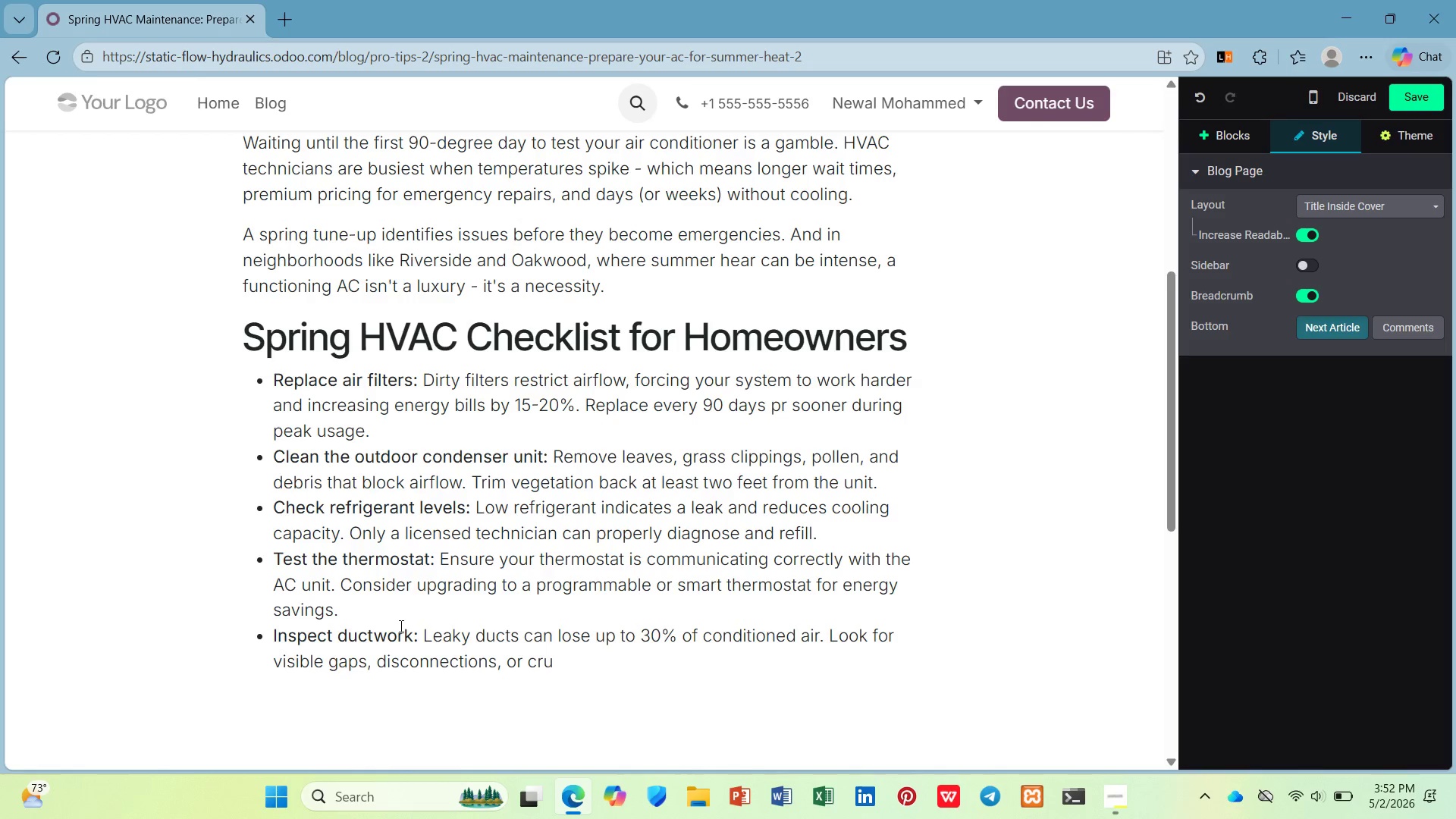 
wait(104.62)
 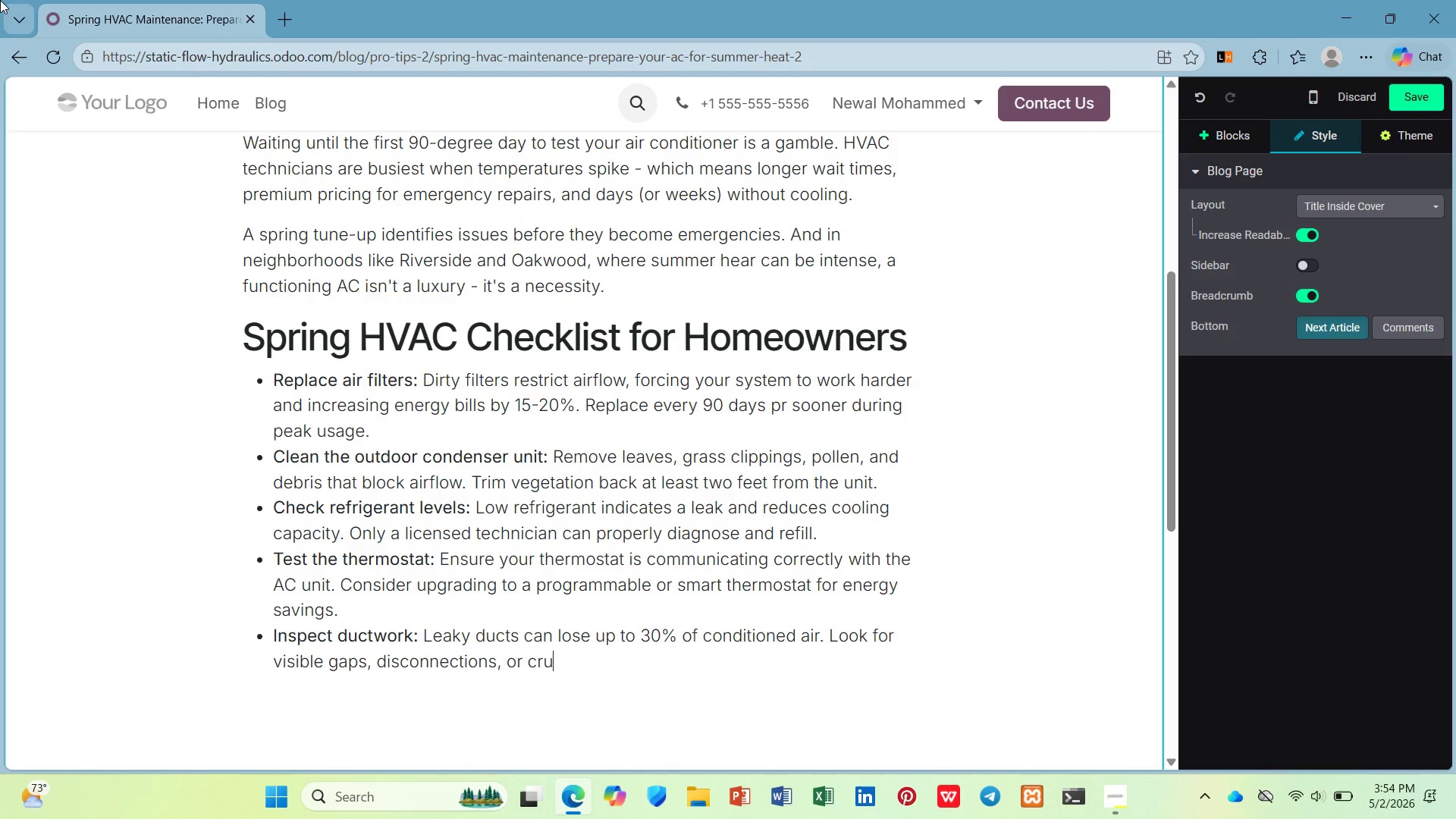 
type(she d)
key(Backspace)
key(Backspace)
type(d flexible ducts in basements and attics.)
 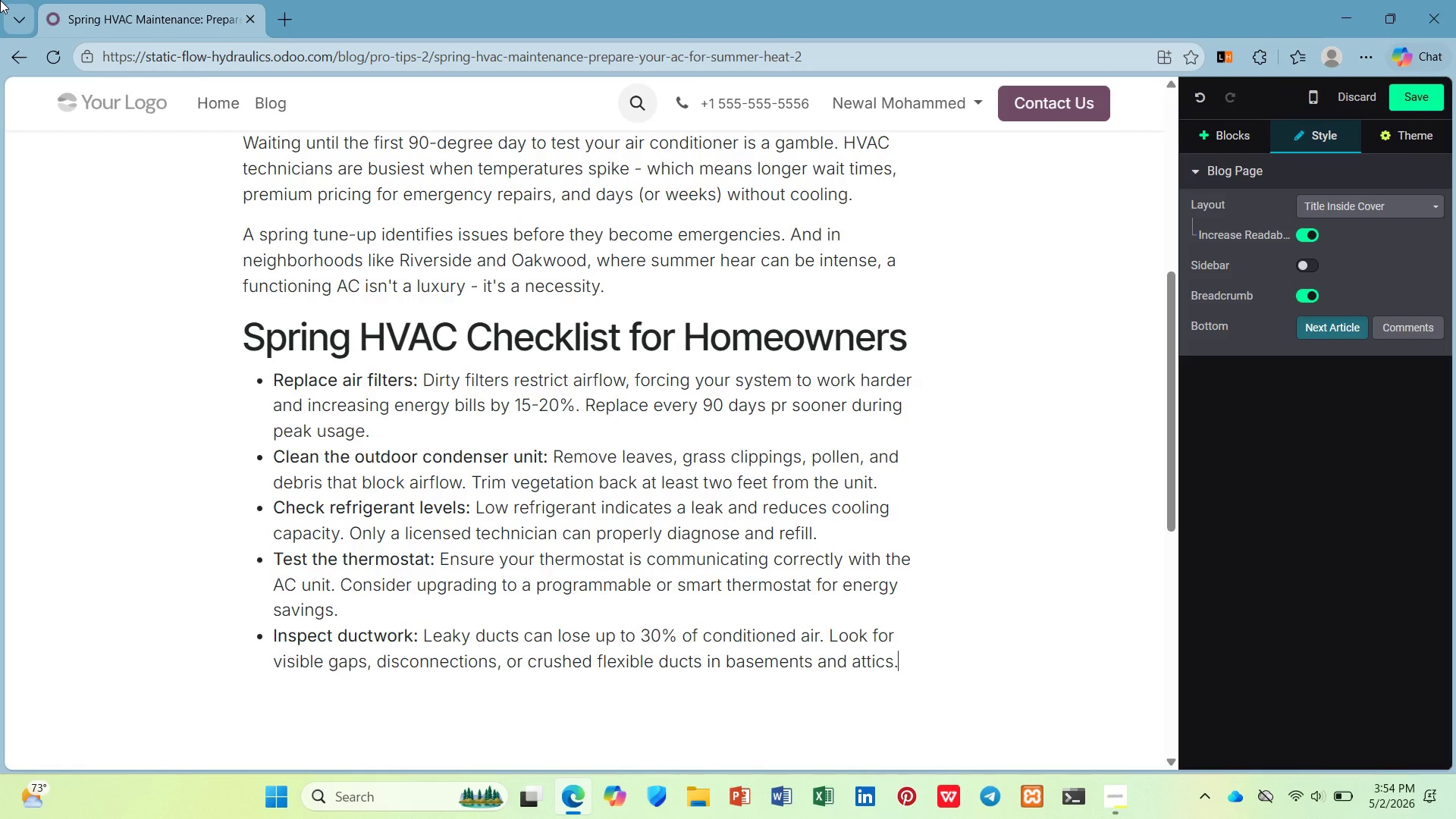 
key(Enter)
 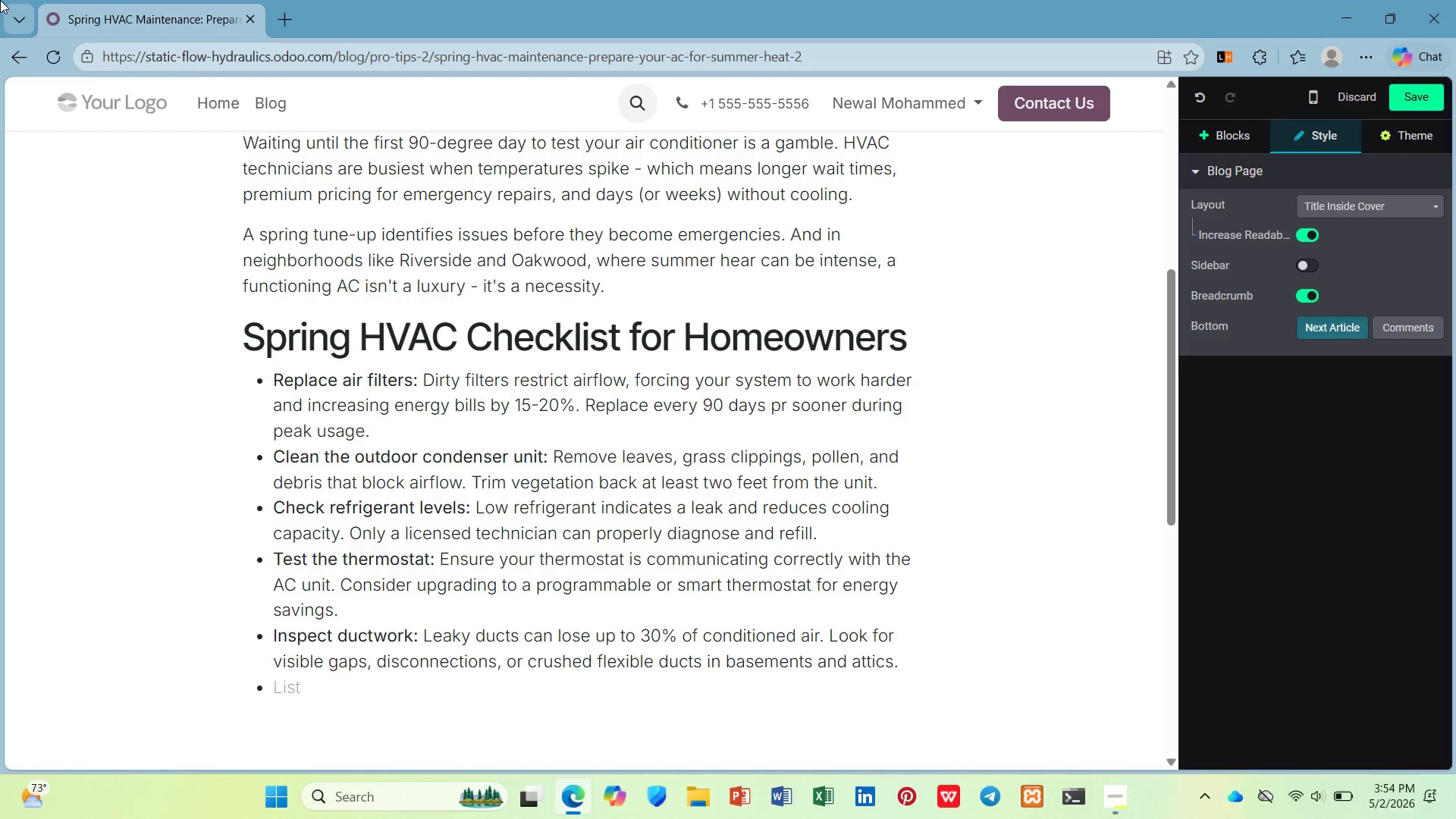 
key(Control+B)
 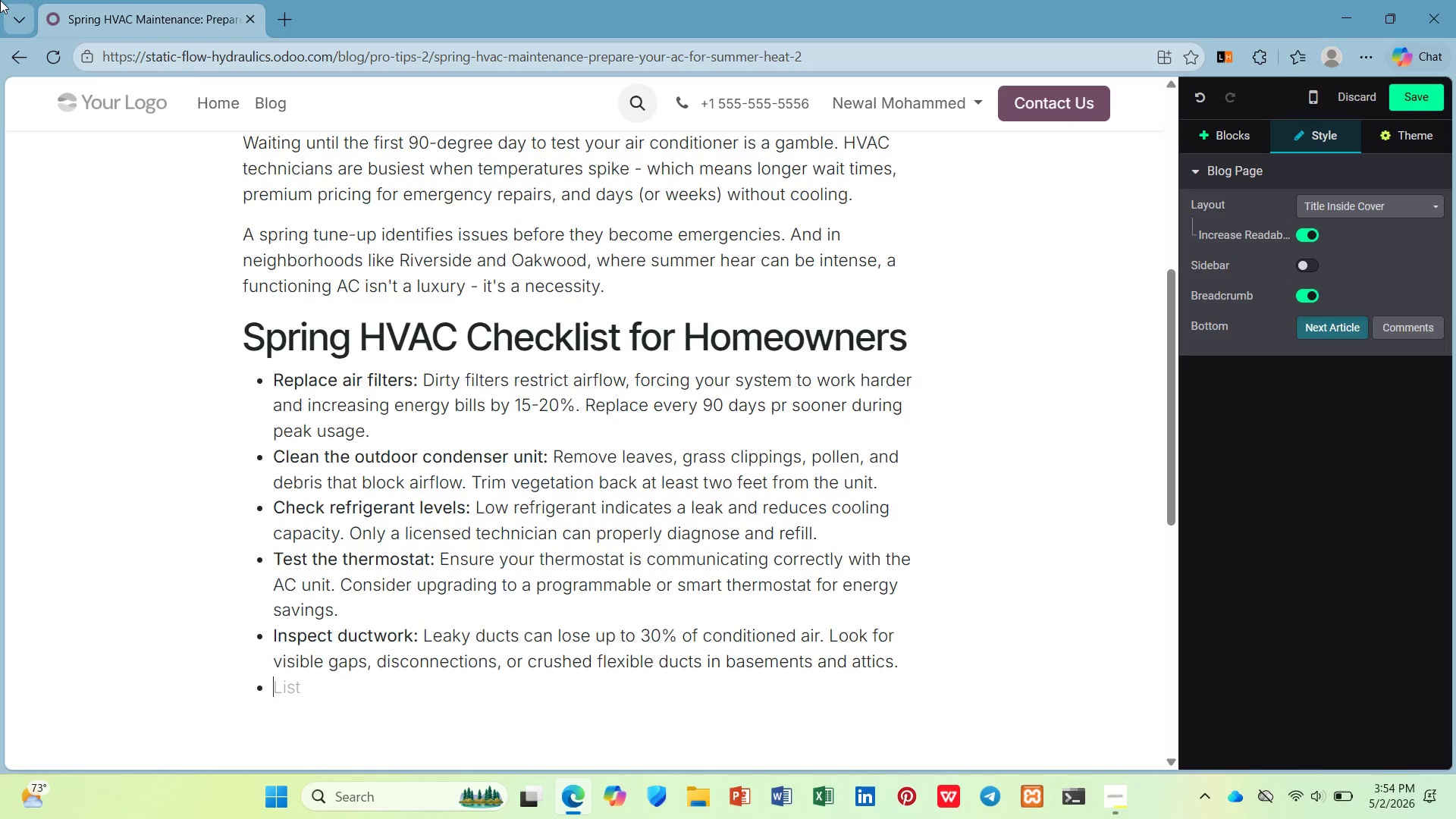 
type(Cleaer the condes)
key(Backspace)
type(nsate drainL )
key(Backspace)
key(Backspace)
key(Backspace)
type(n:)
key(Backspace)
type(: )
 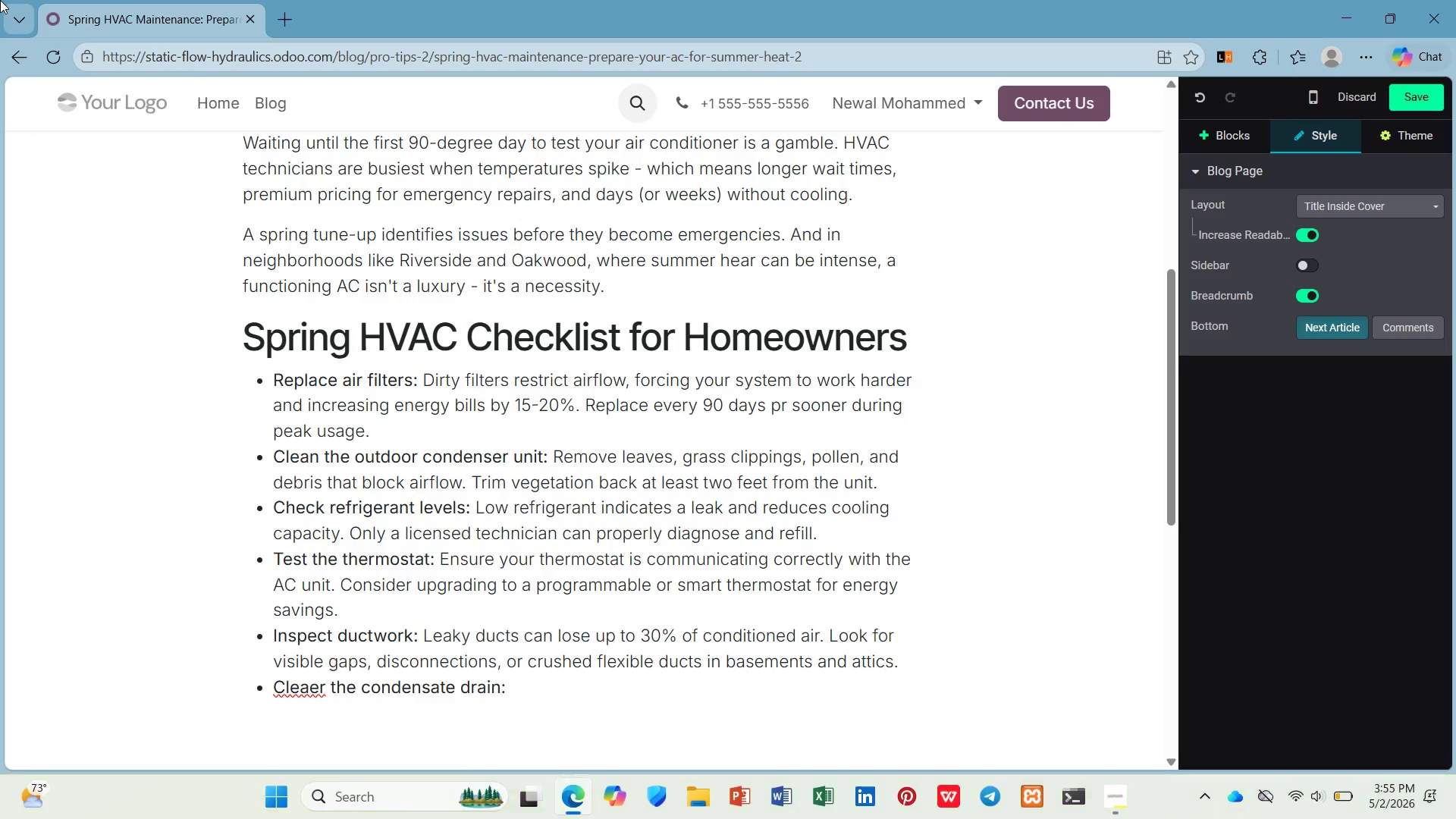 
key(Control+B)
 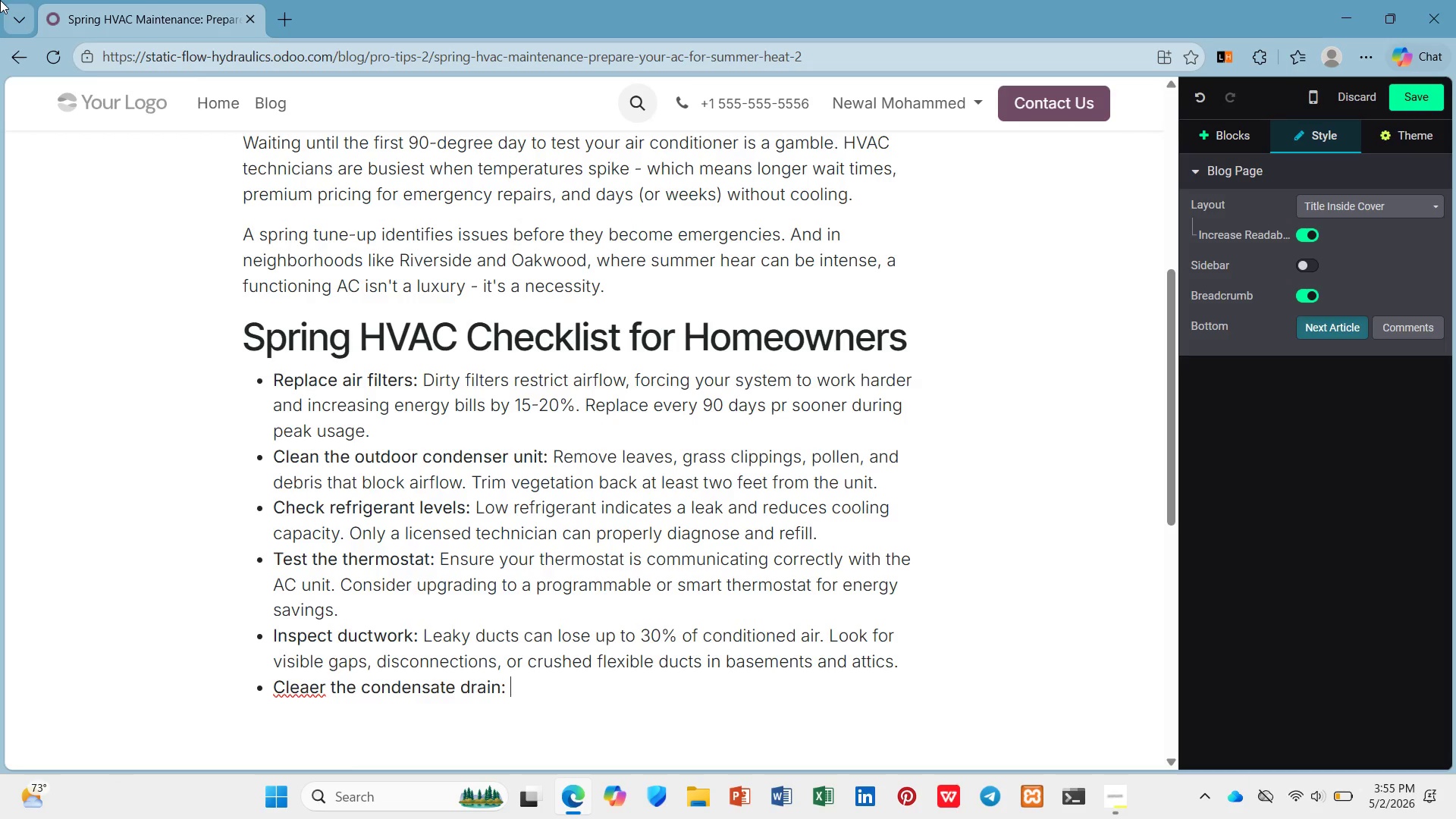 
type(A clogged f)
key(Backspace)
type(drain)
 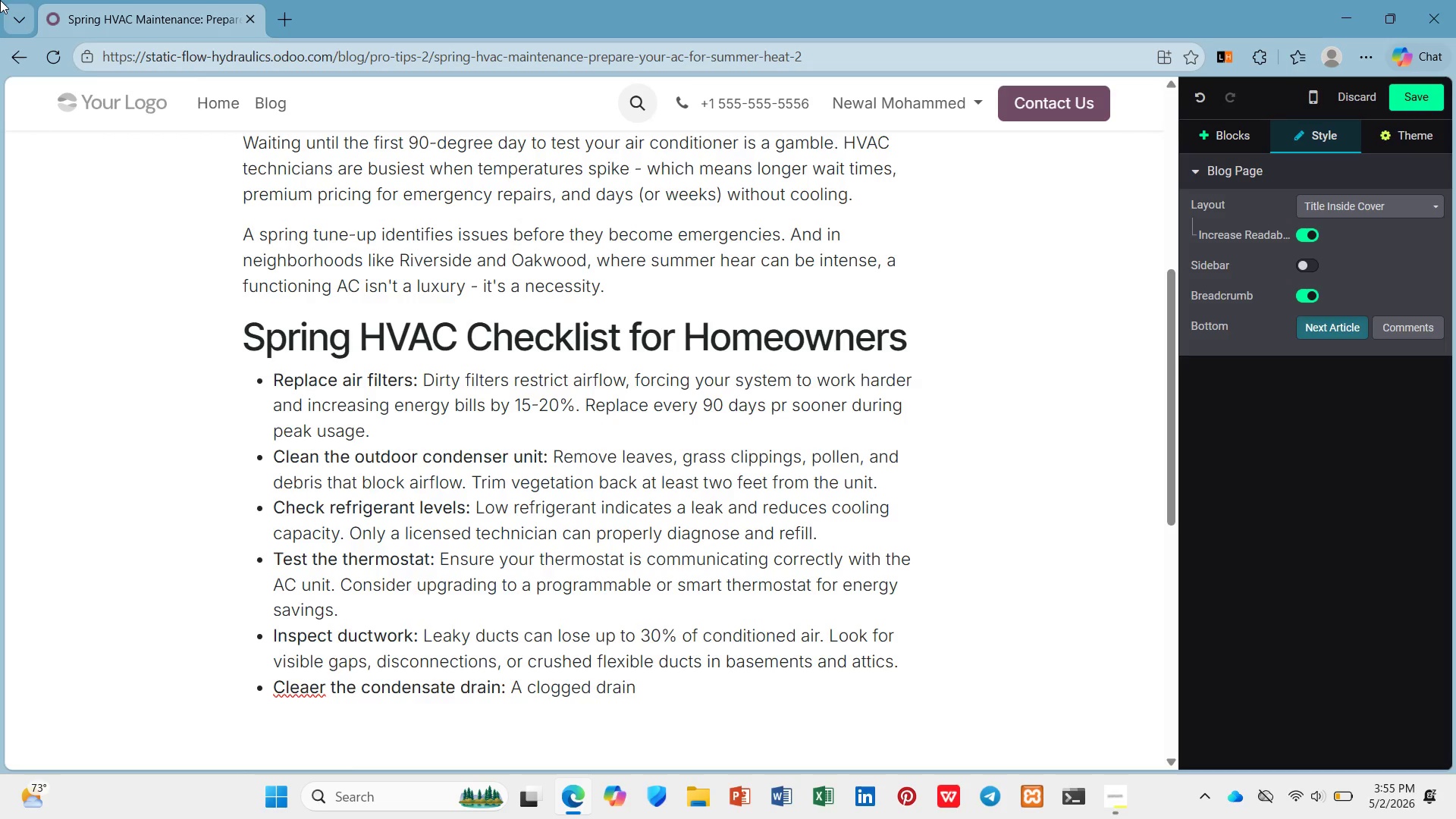 
wait(12.17)
 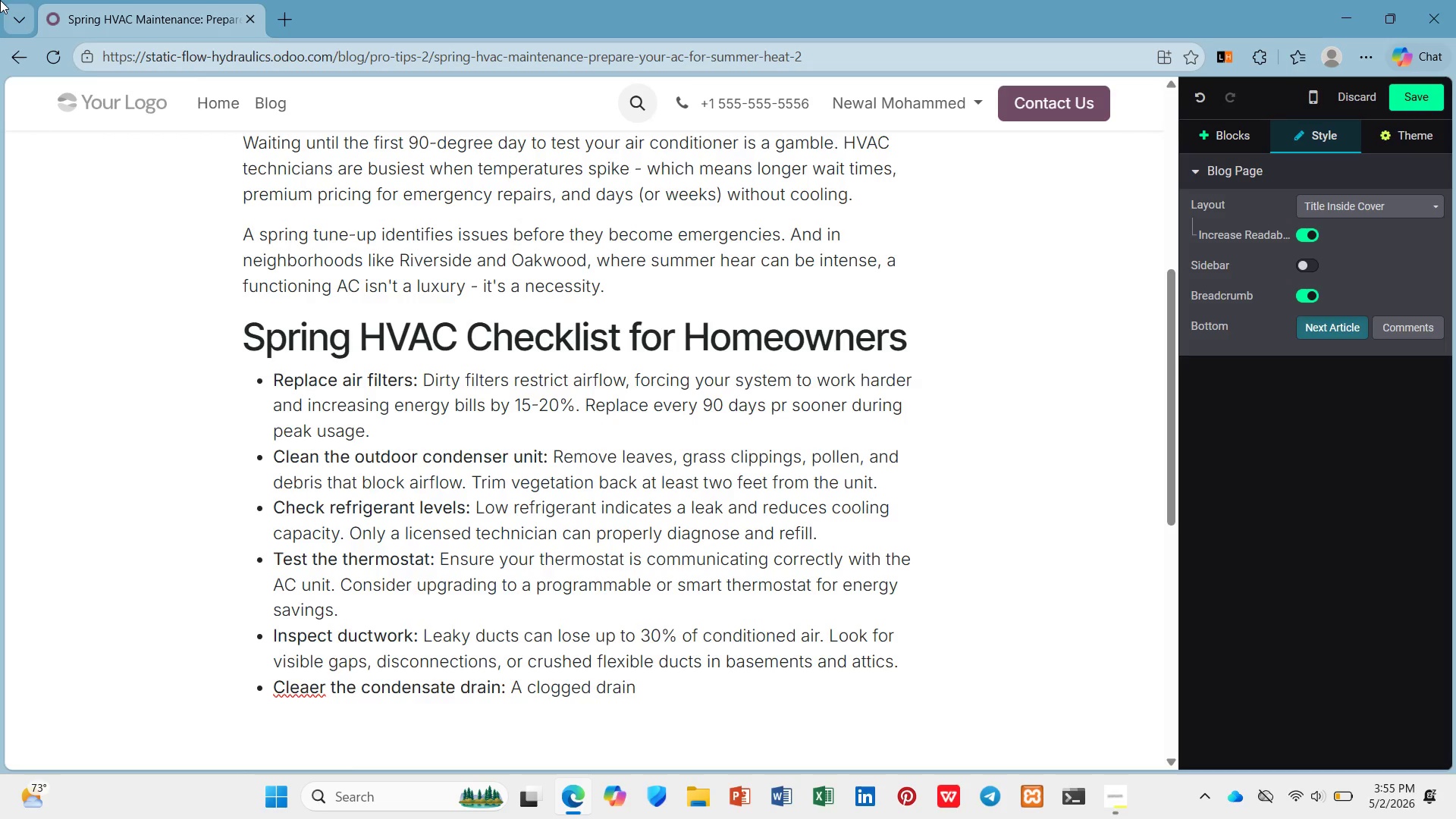 
type( causes watr damage and ho)
key(Backspace)
type(igh indoor humidity )
key(Backspace)
type(. Pour vinegar down the drain annually to prevent algae growth.)
 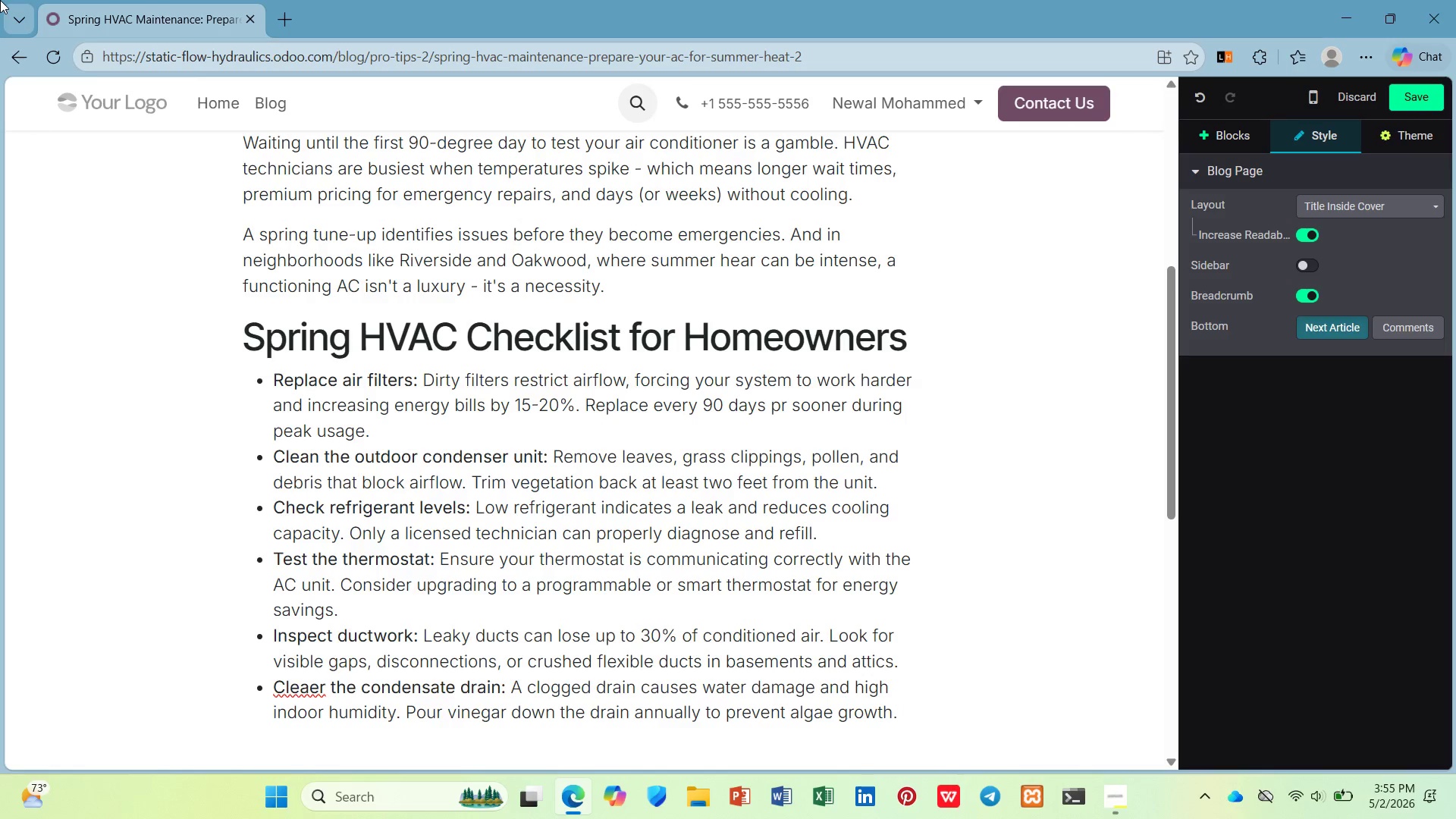 
left_click([318, 696])
 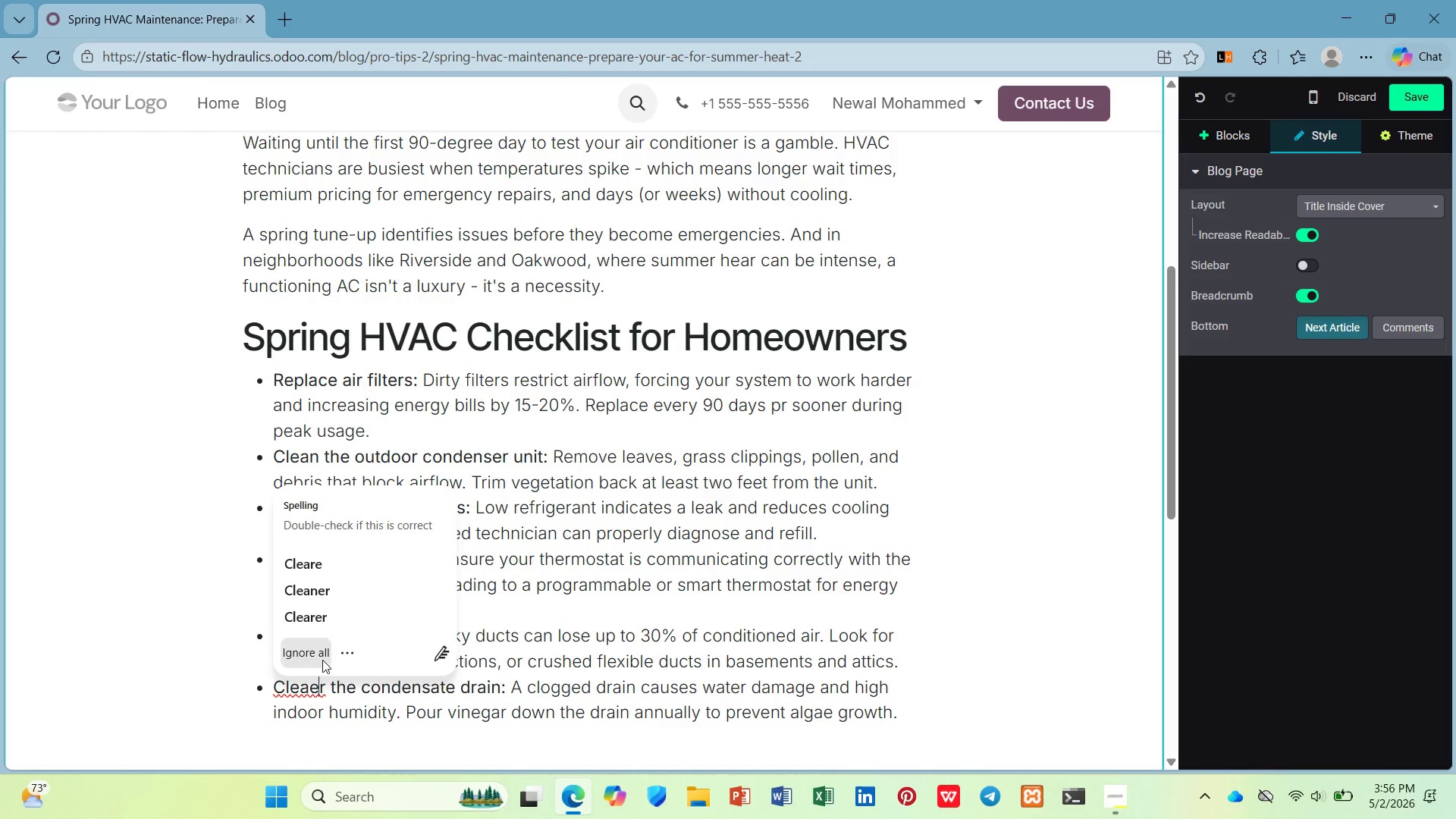 
left_click([328, 688])
 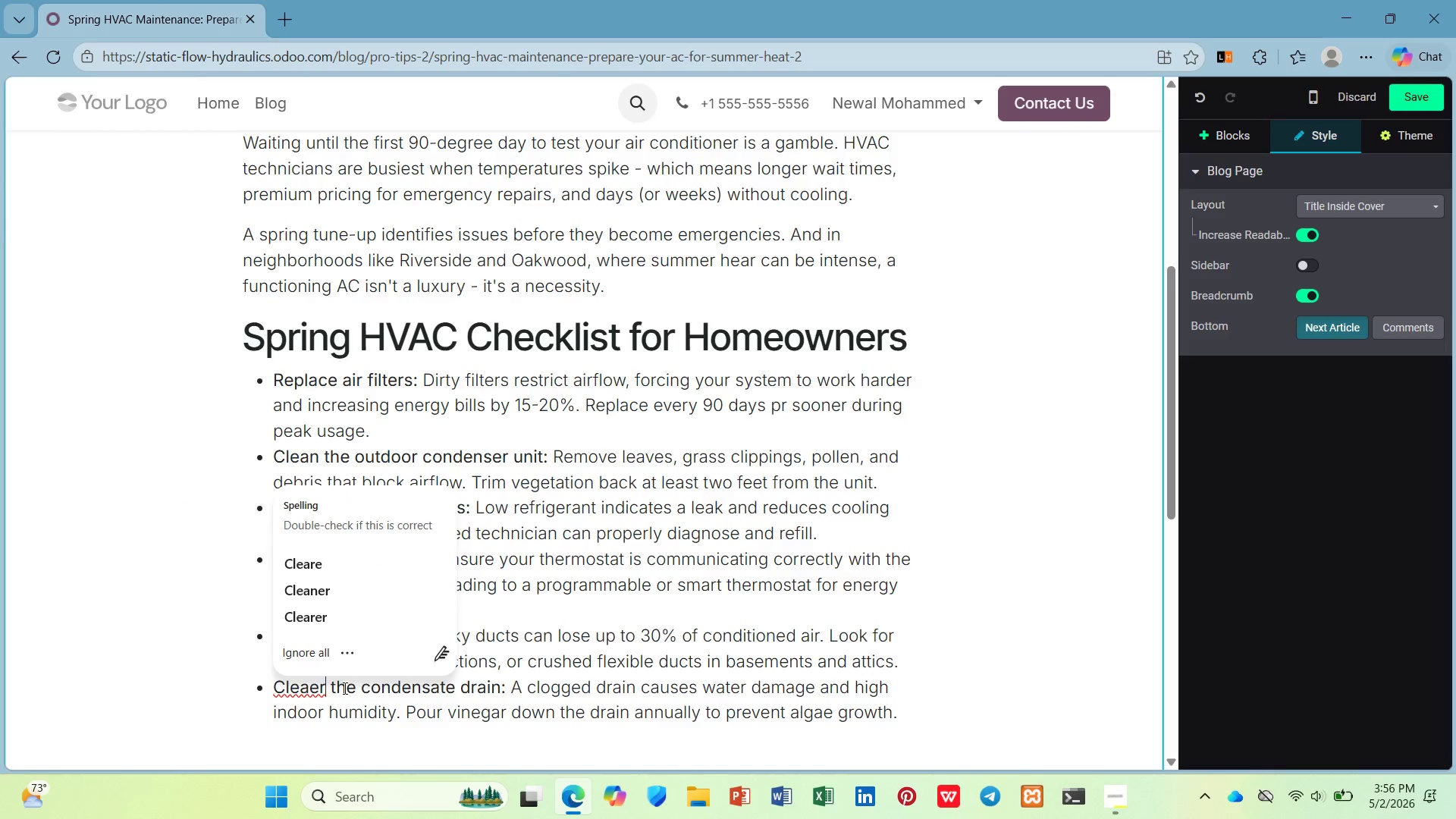 
key(ArrowLeft)
 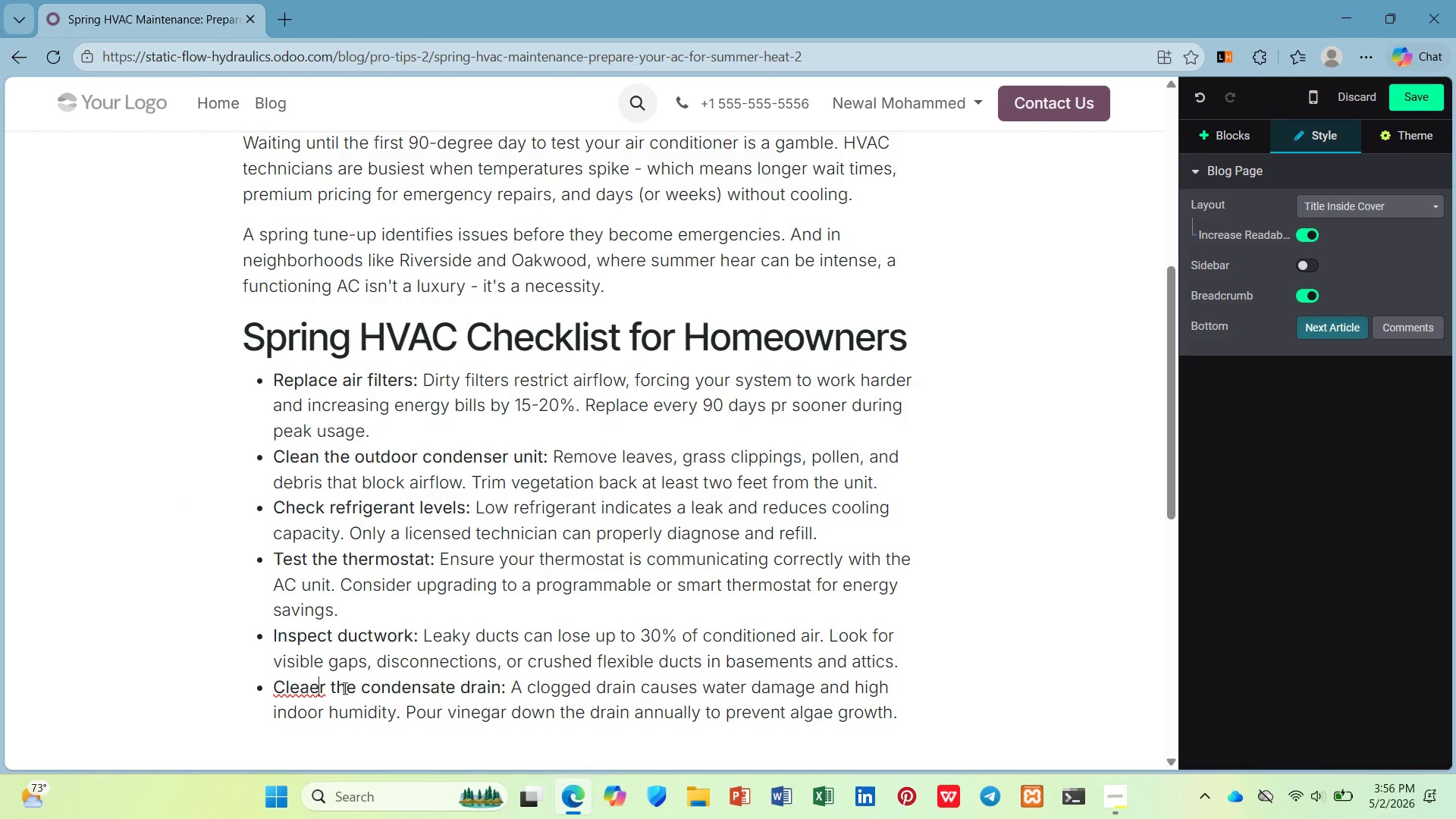 
key(Backspace)
 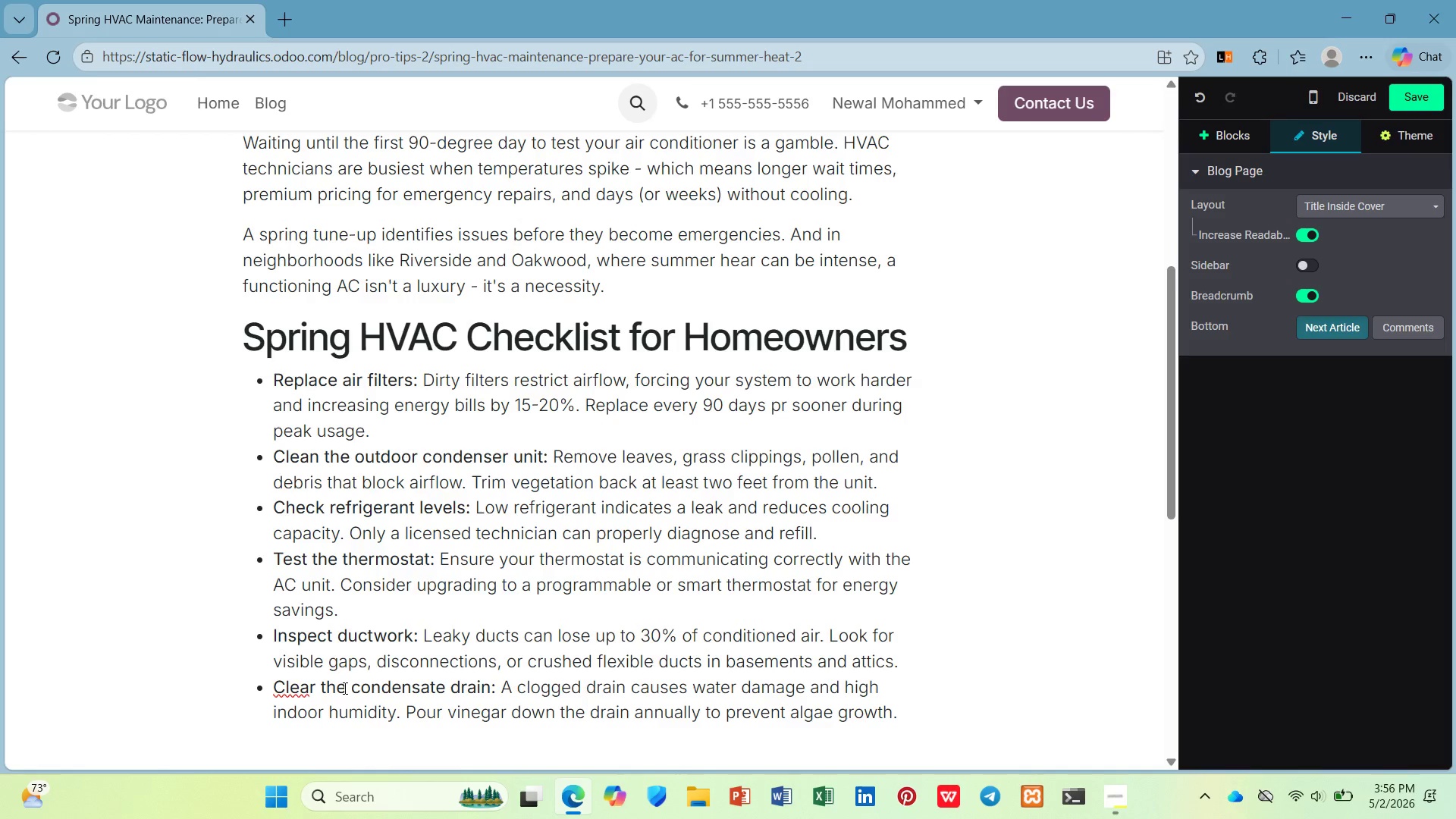 
key(ArrowDown)
 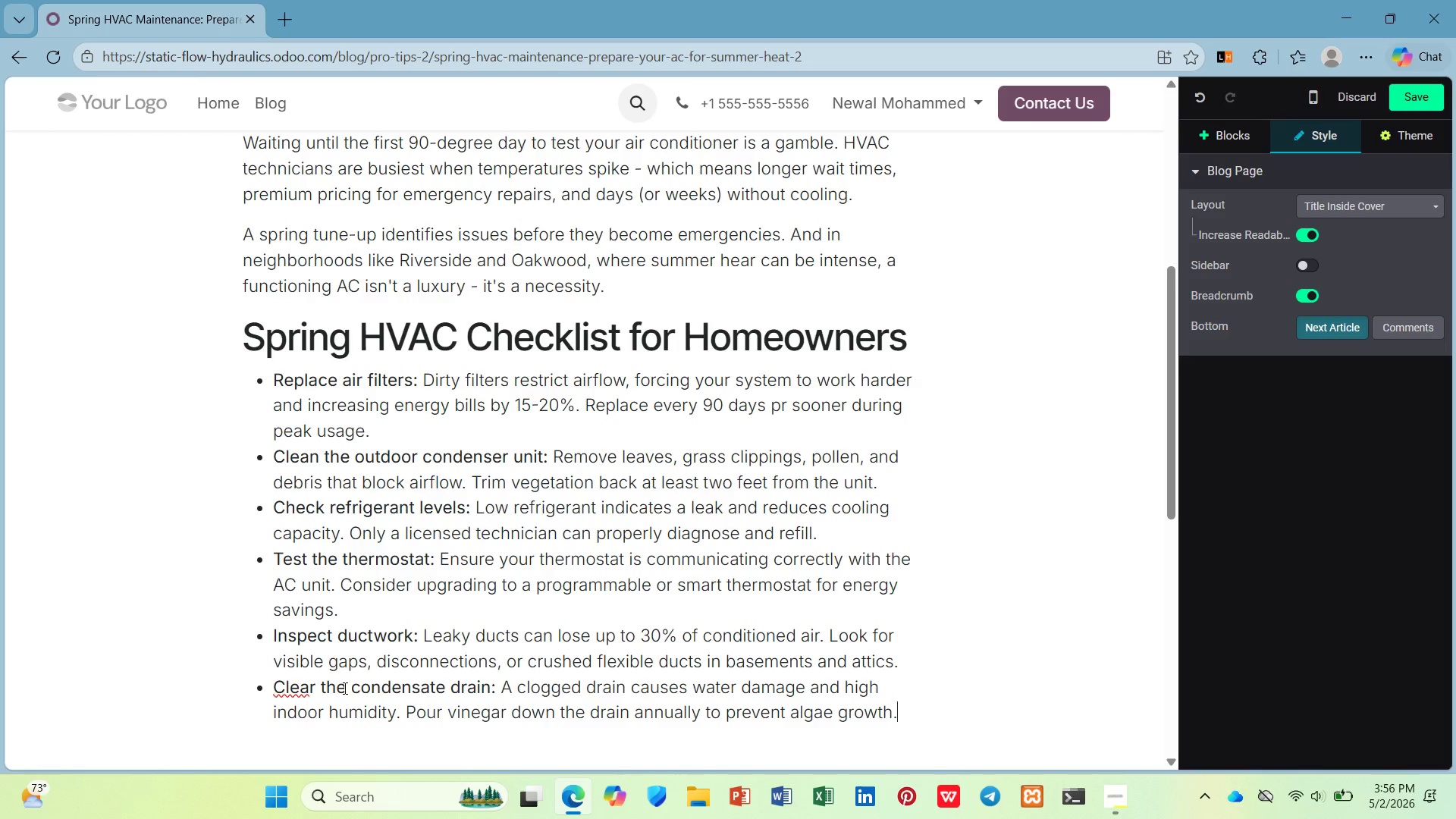 
key(ArrowDown)
 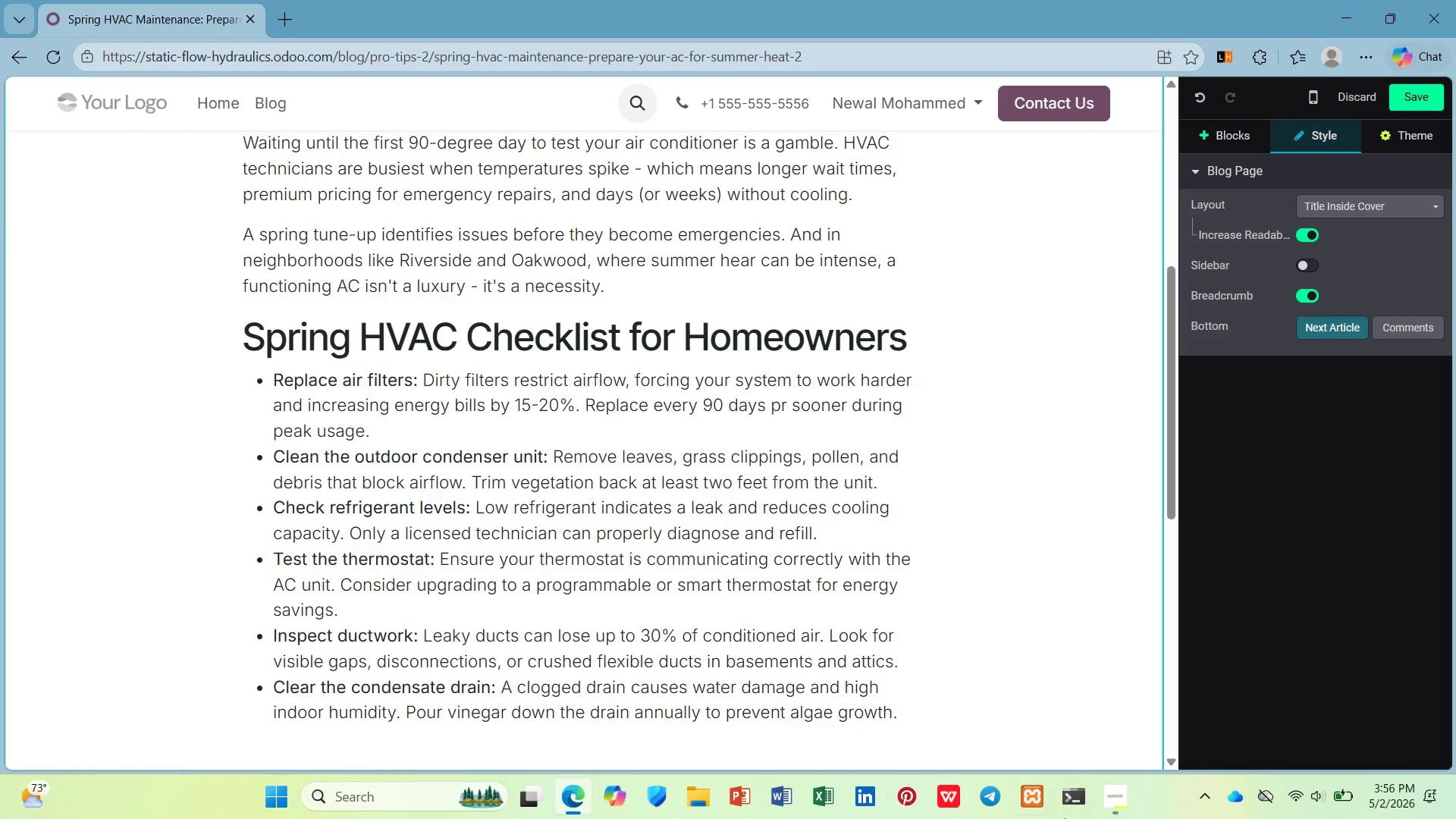 
wait(6.88)
 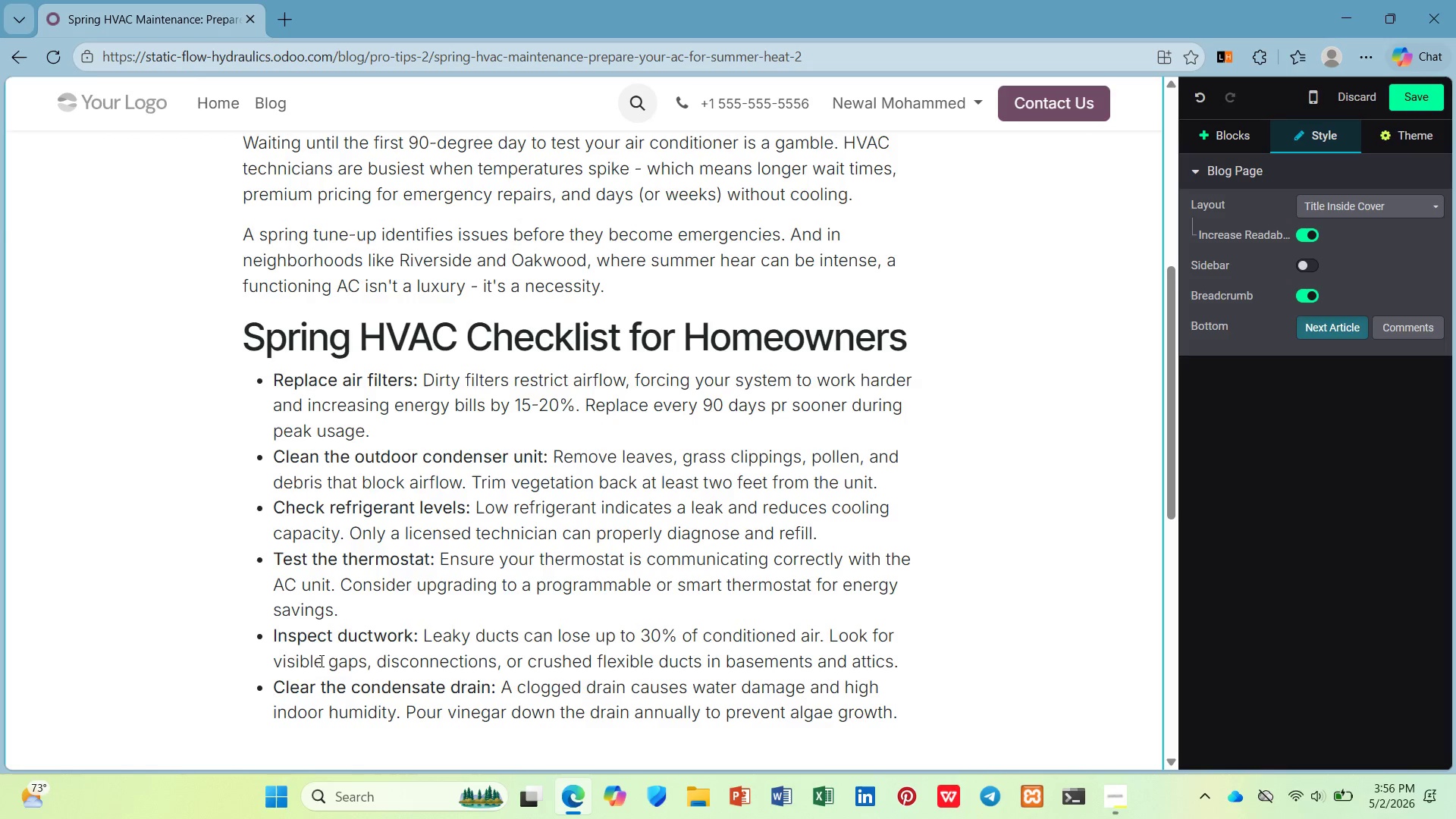 
left_click([1103, 799])